 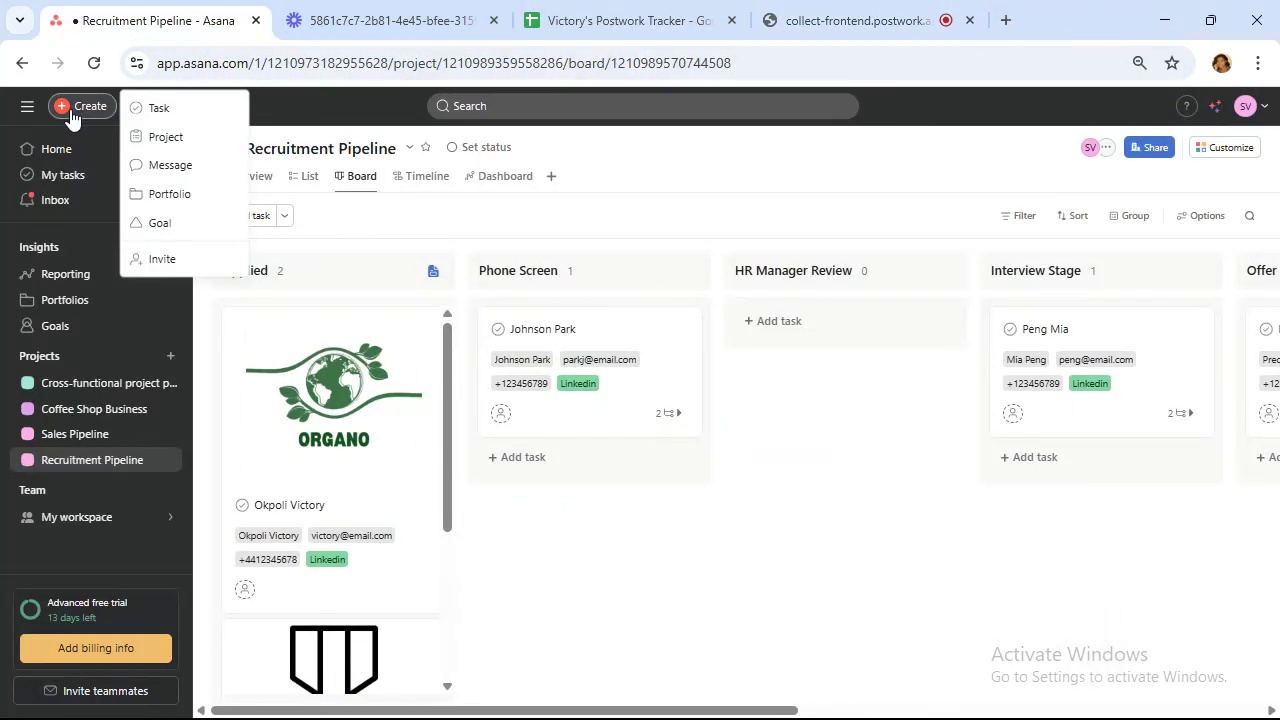 
left_click([159, 135])
 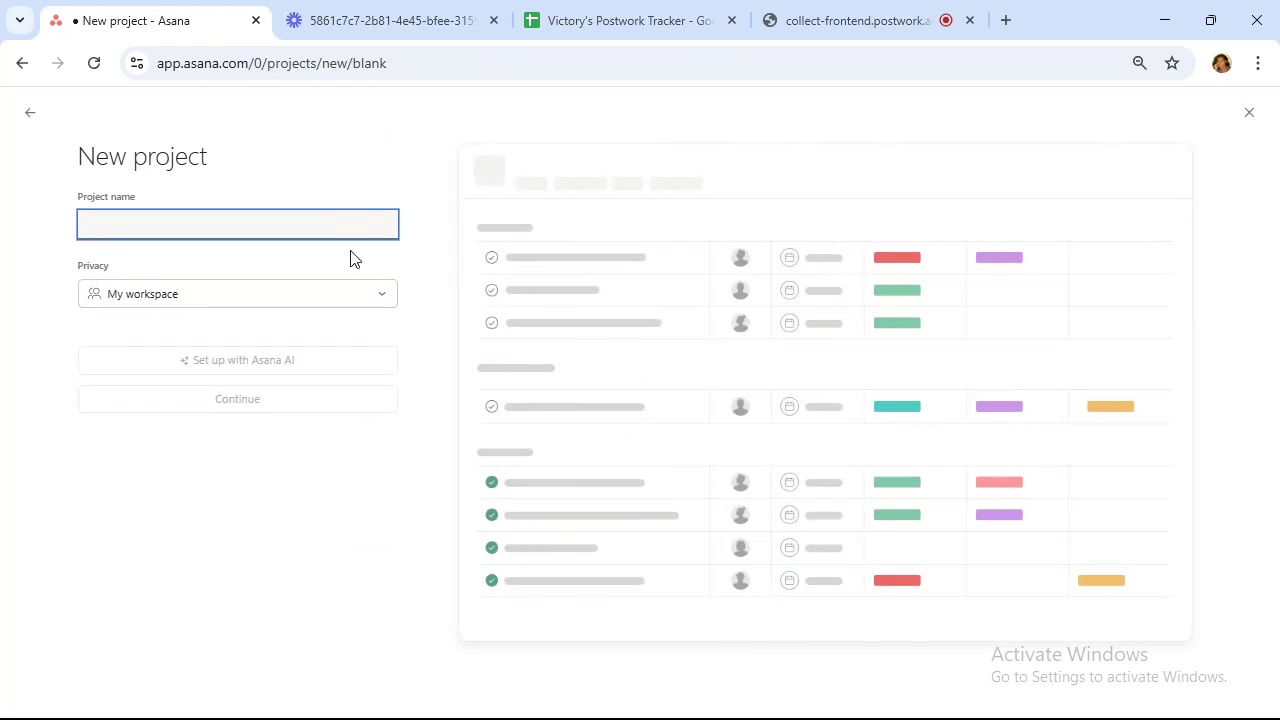 
type(App Development)
 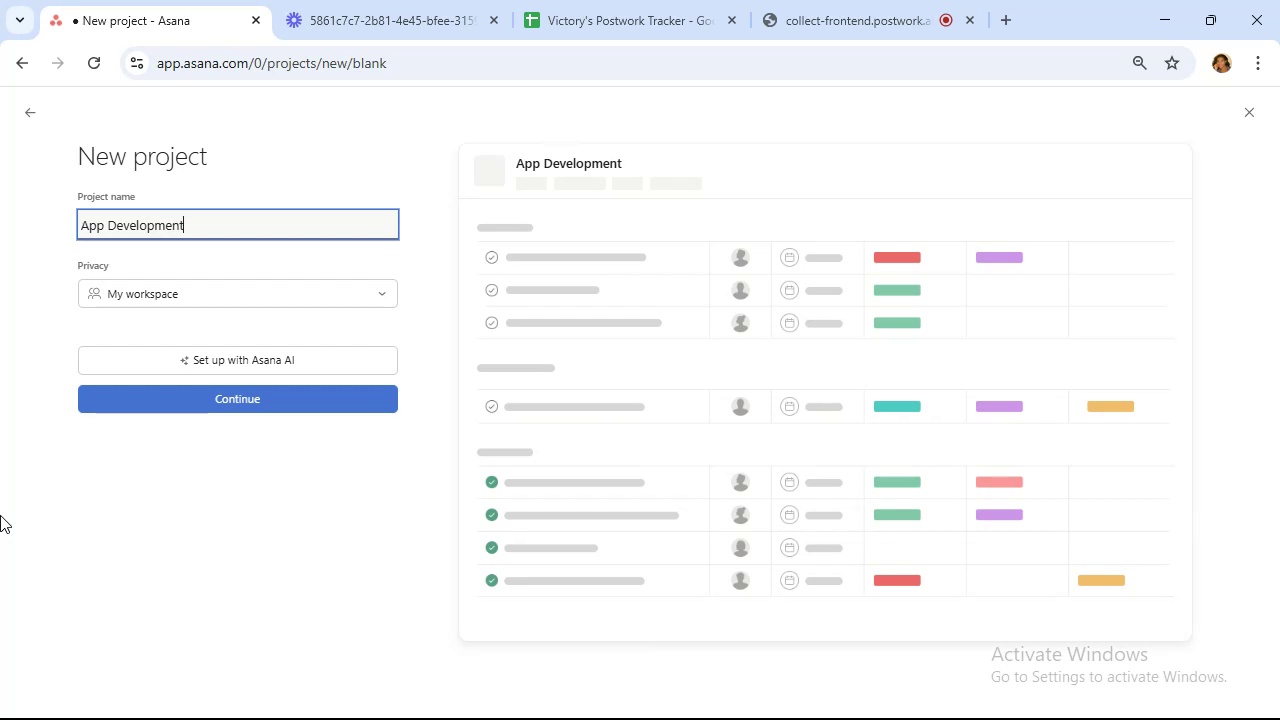 
wait(5.76)
 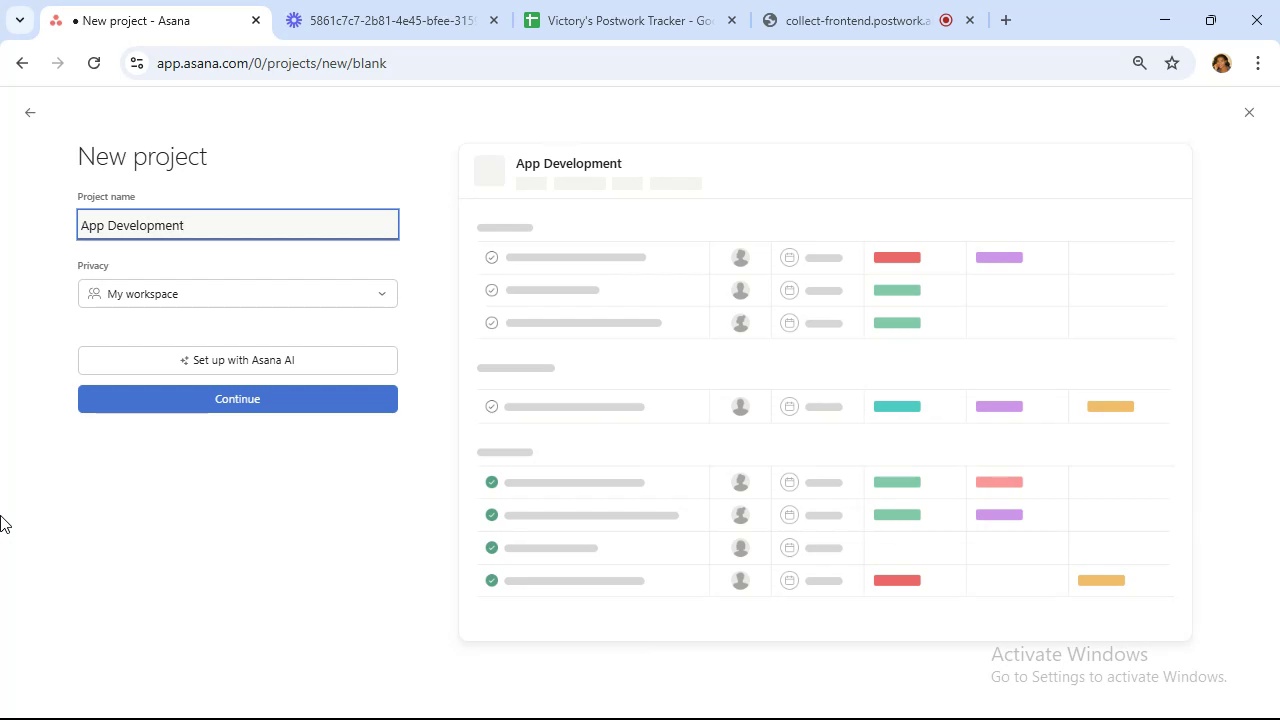 
left_click([237, 495])
 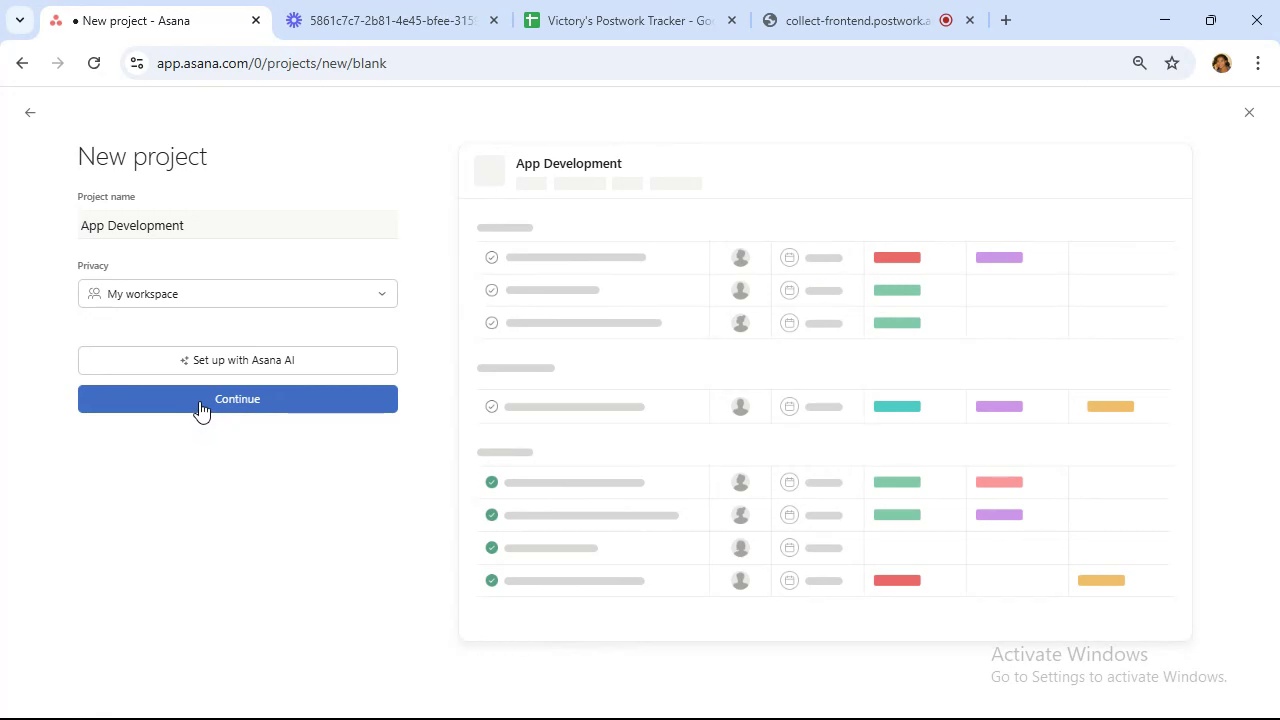 
wait(34.59)
 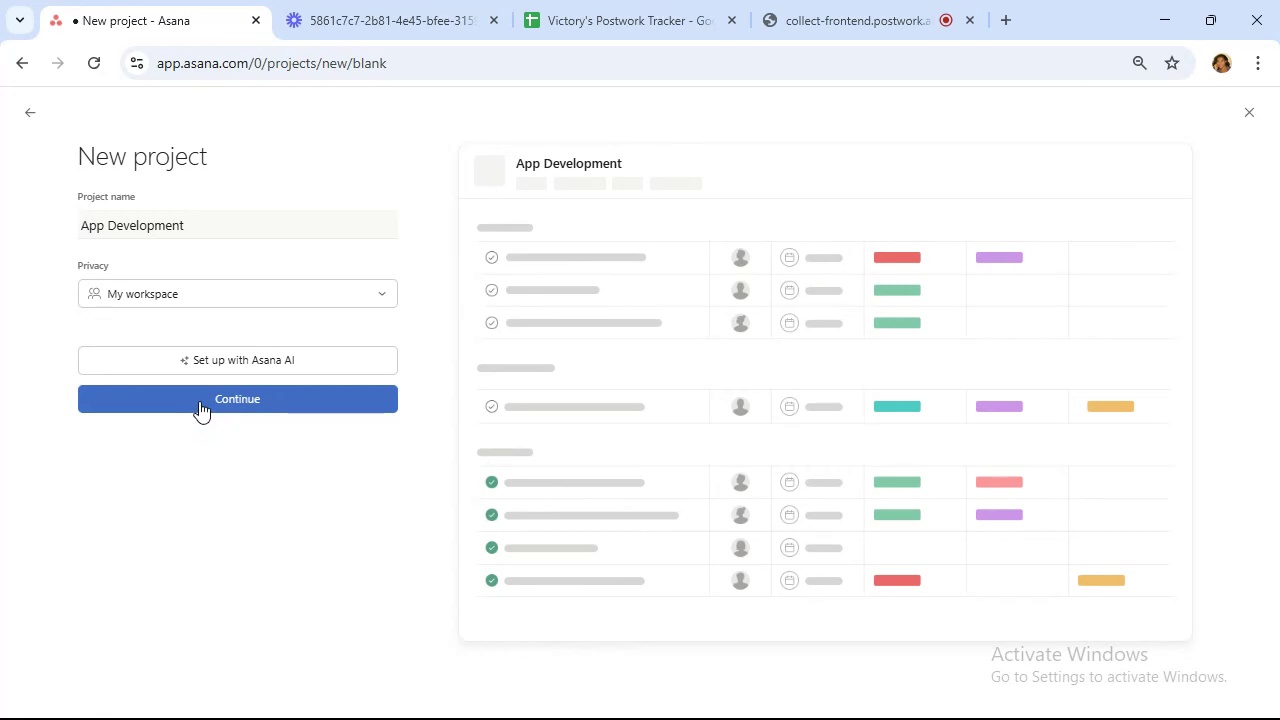 
left_click([211, 406])
 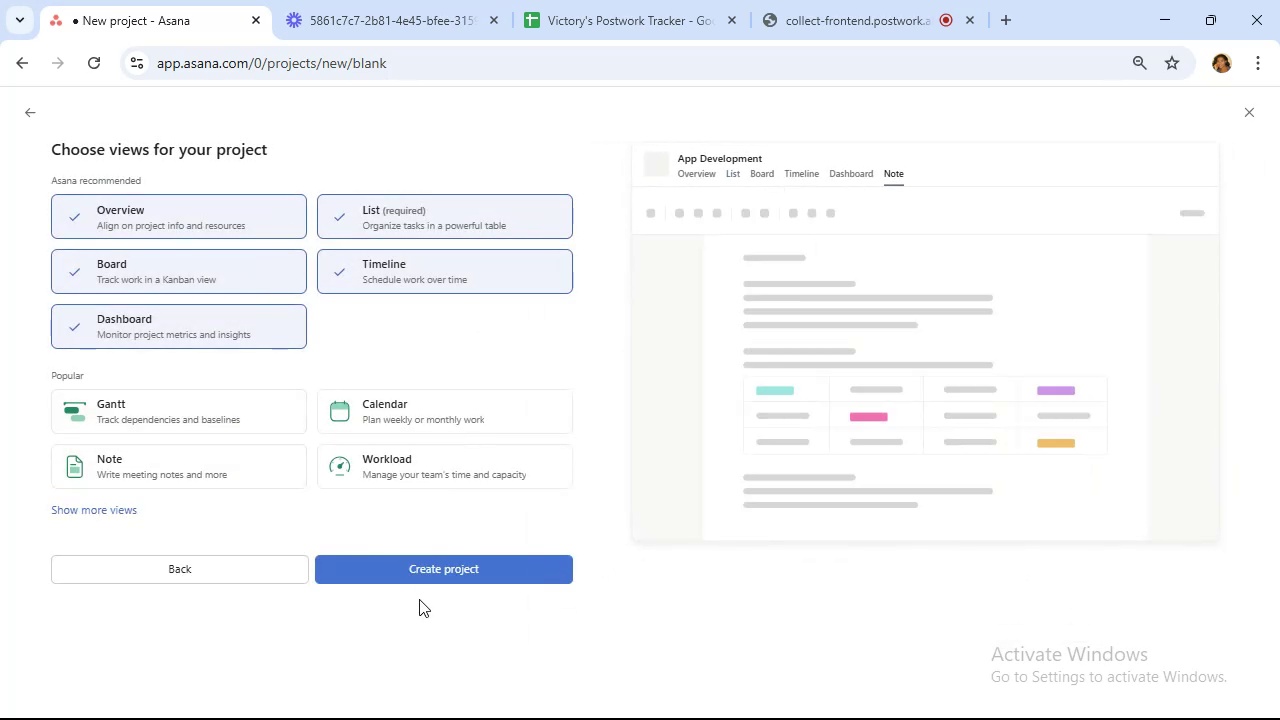 
left_click([409, 566])
 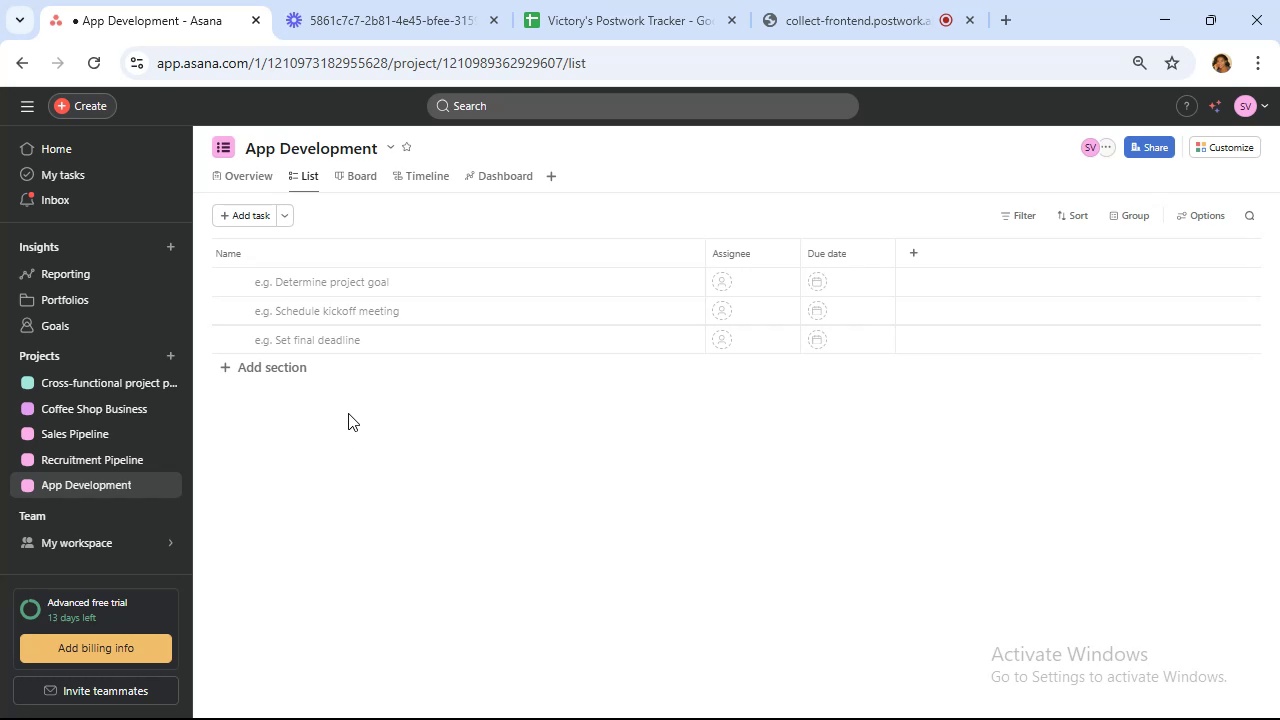 
wait(18.23)
 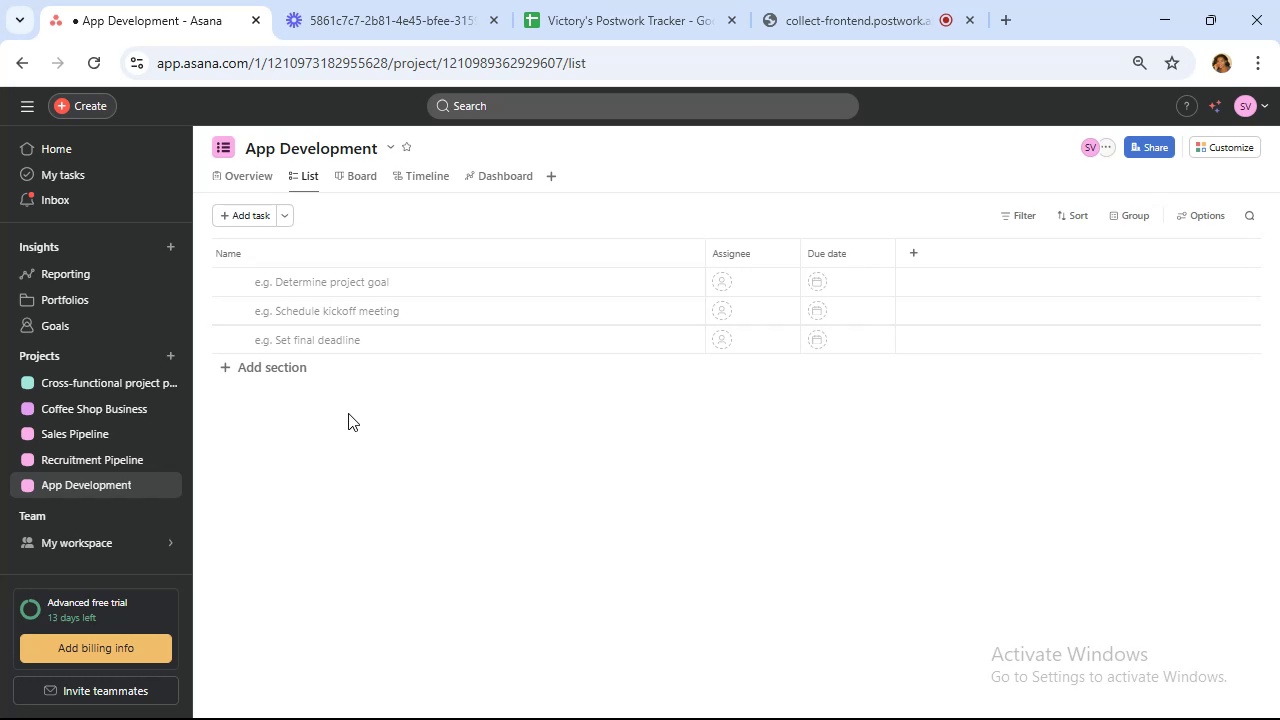 
left_click([359, 184])
 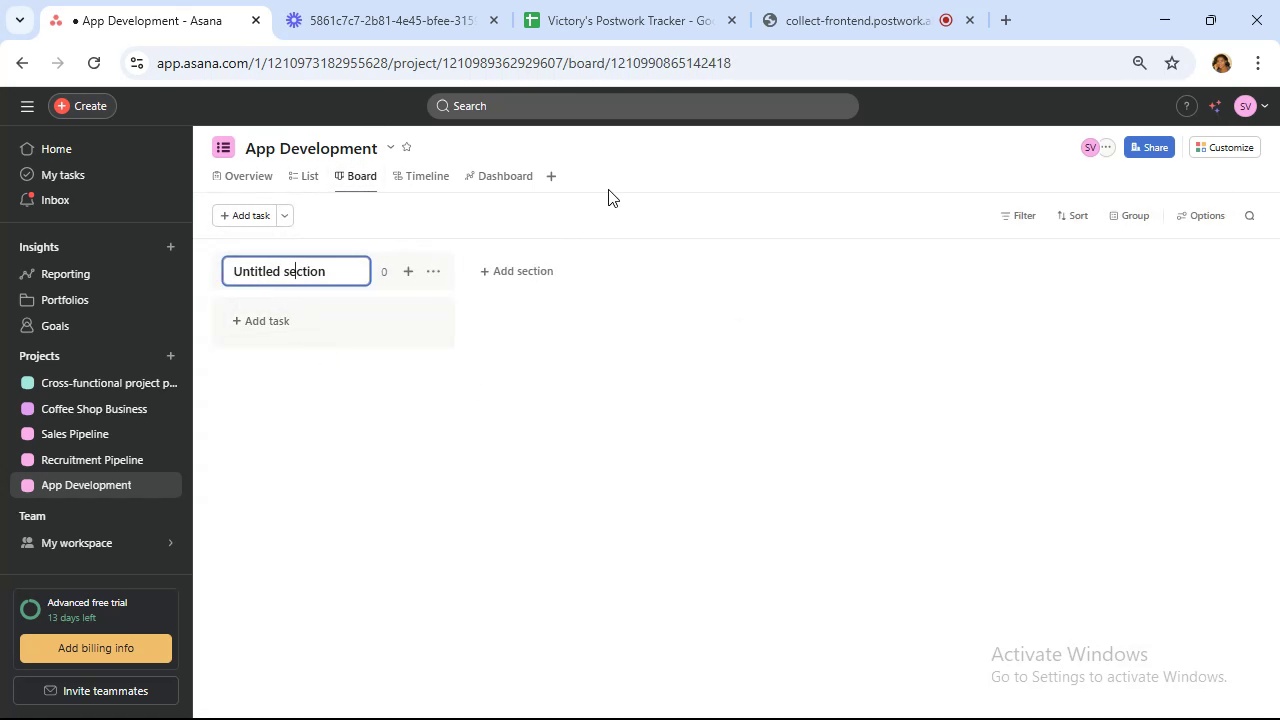 
wait(12.91)
 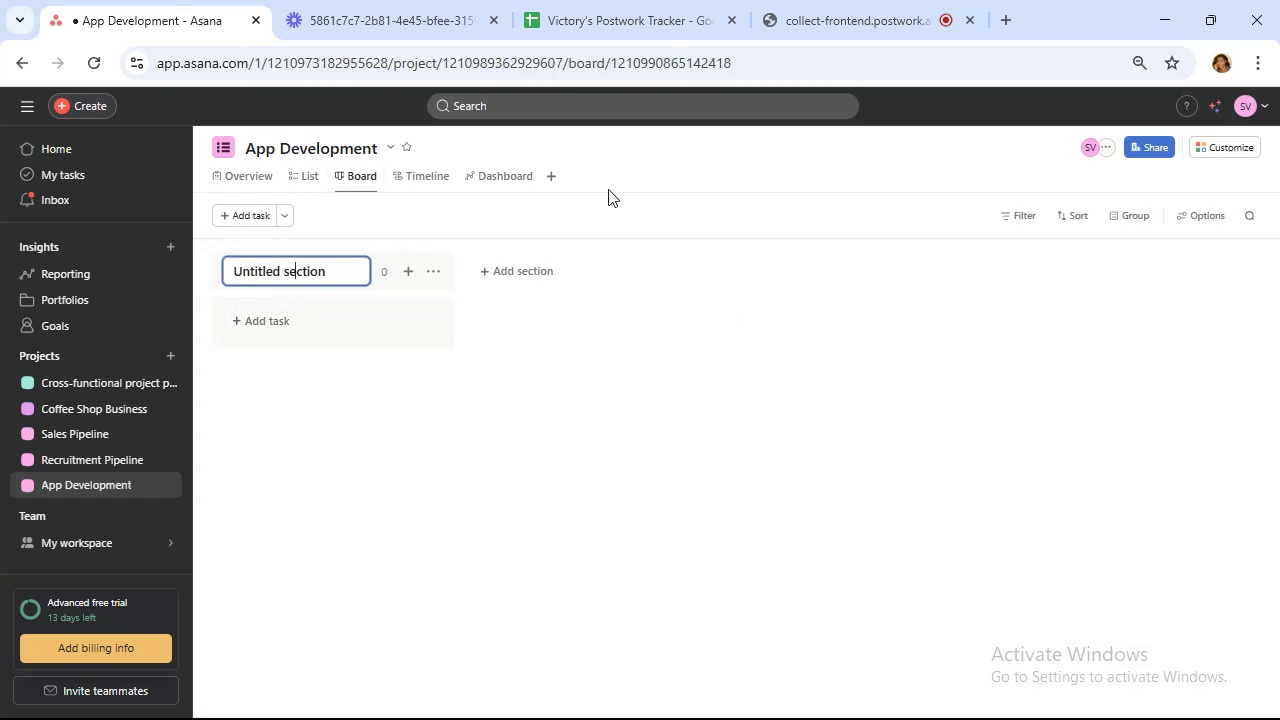 
left_click_drag(start_coordinate=[341, 274], to_coordinate=[202, 257])
 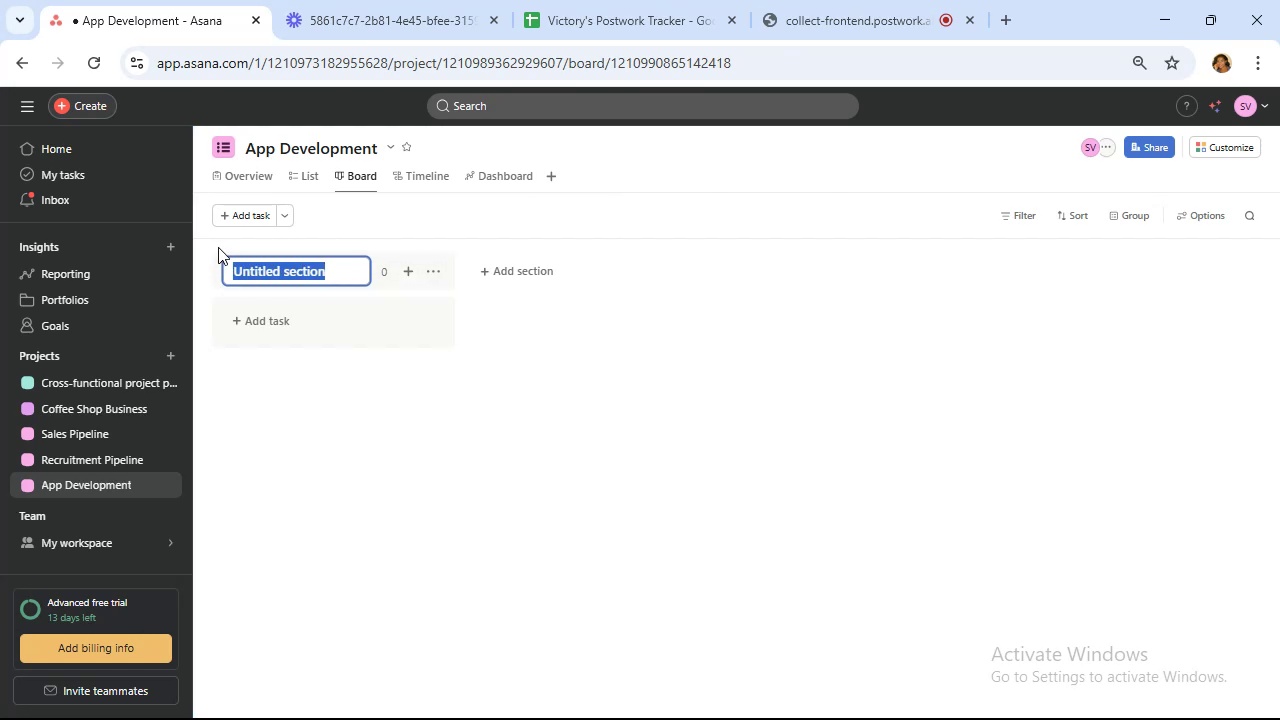 
type(To Do)
 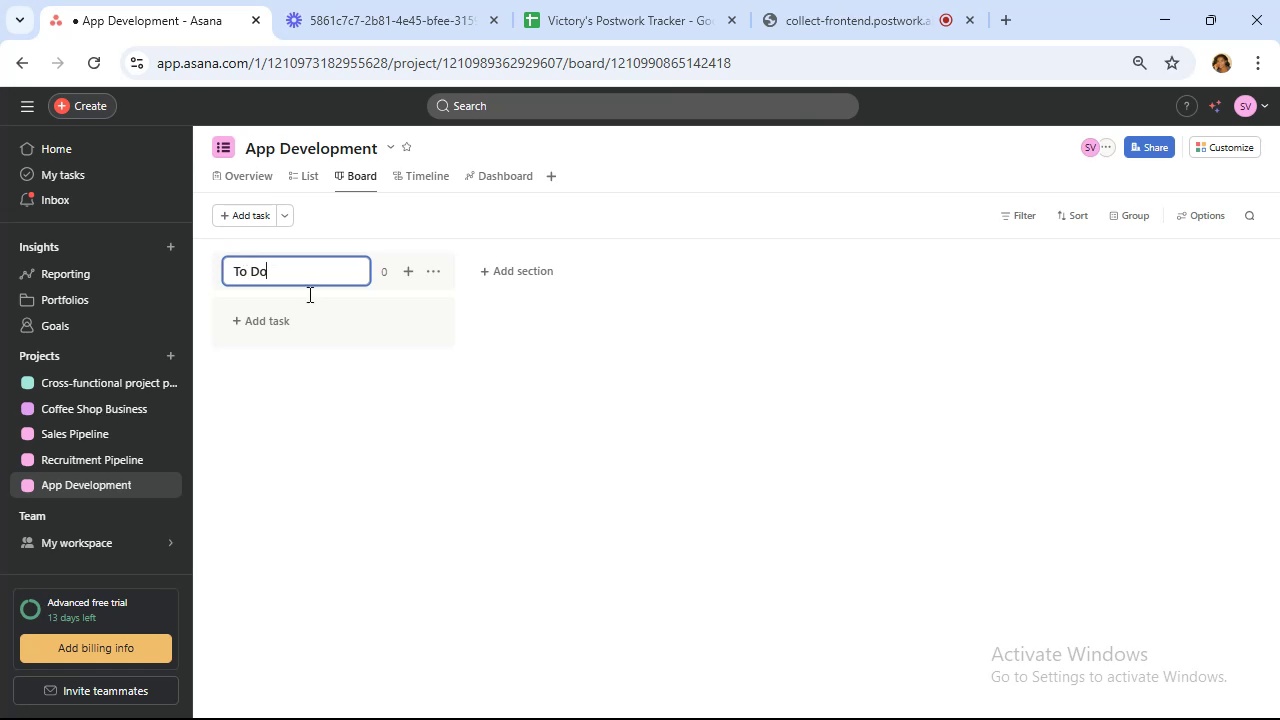 
left_click([550, 270])
 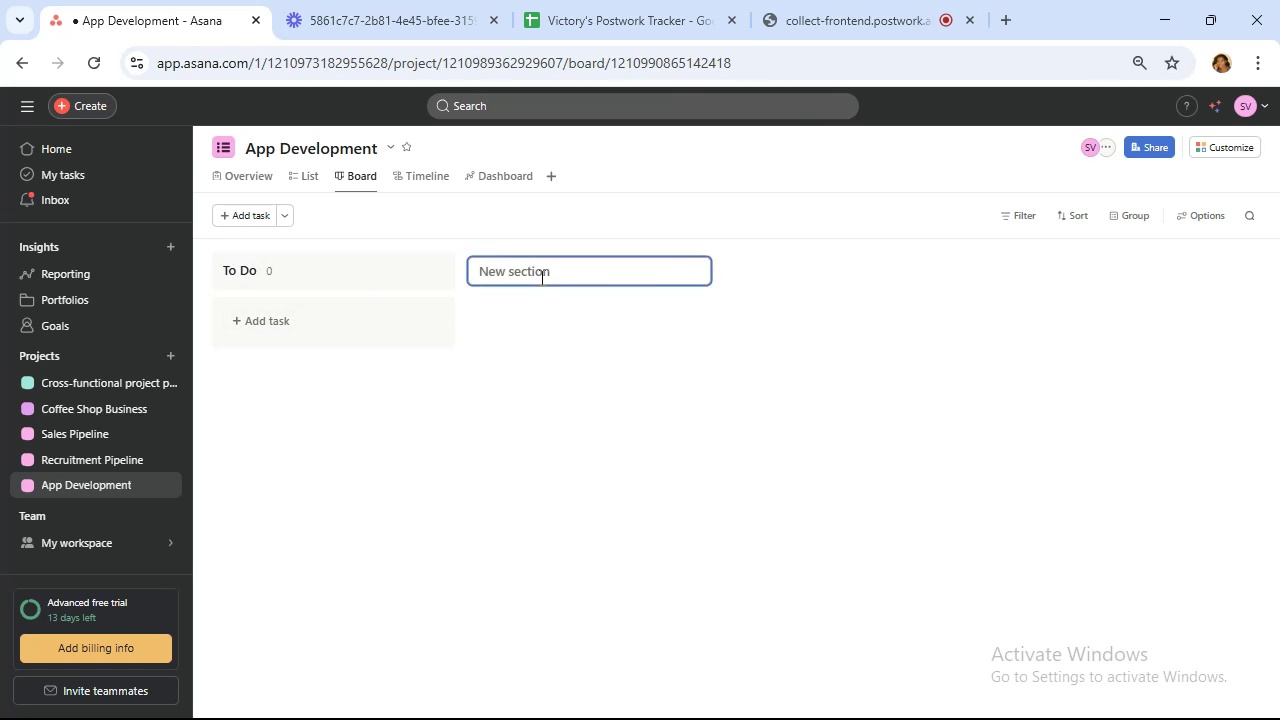 
type(Backll)
key(Backspace)
type(og)
 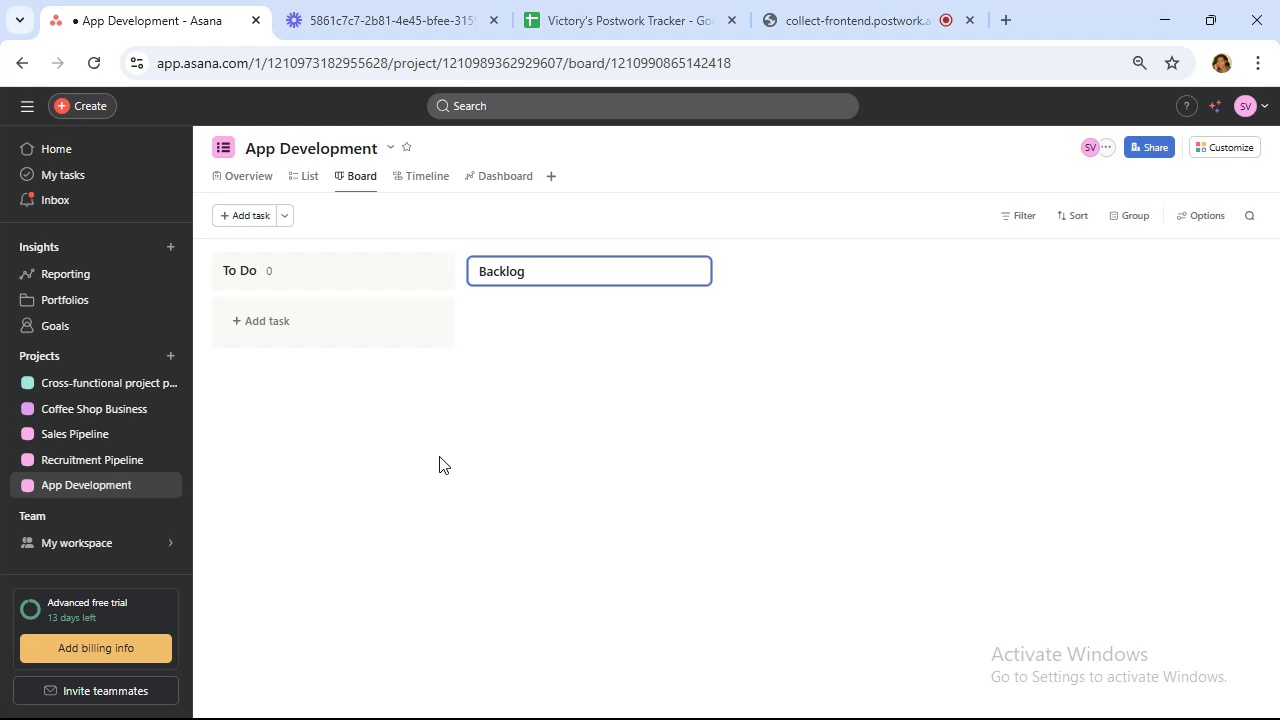 
wait(18.39)
 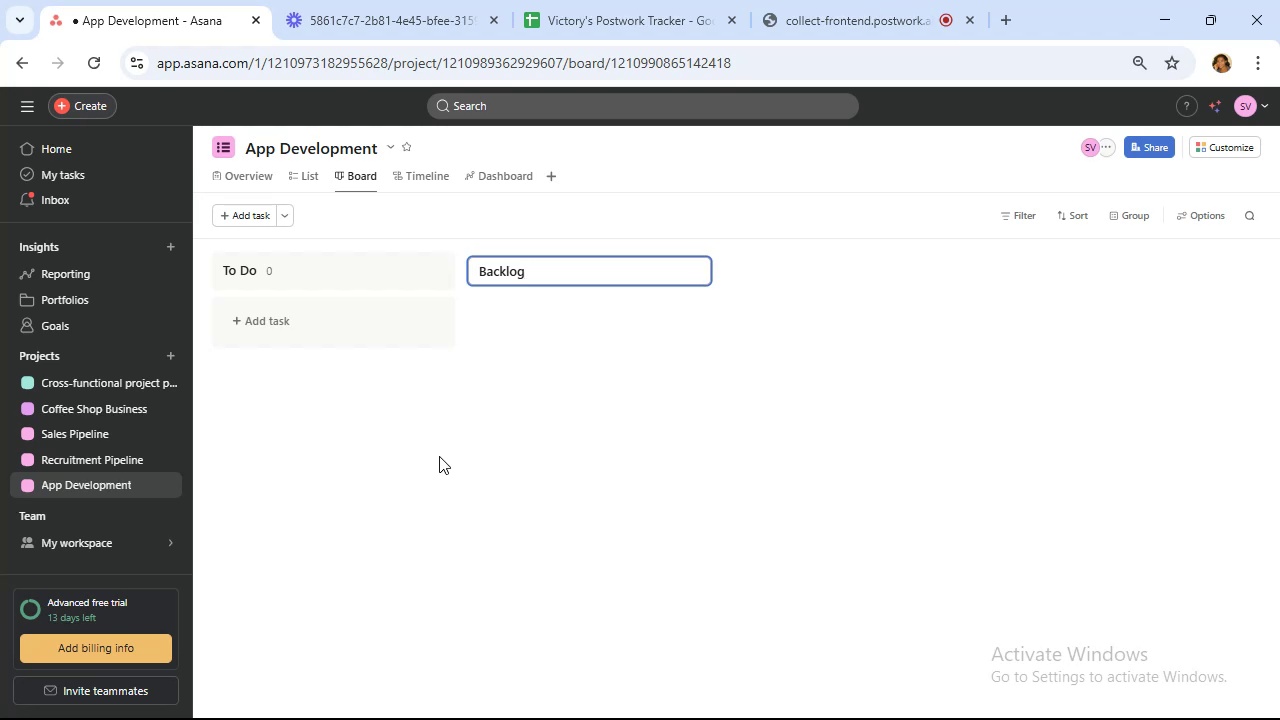 
left_click_drag(start_coordinate=[296, 321], to_coordinate=[299, 329])
 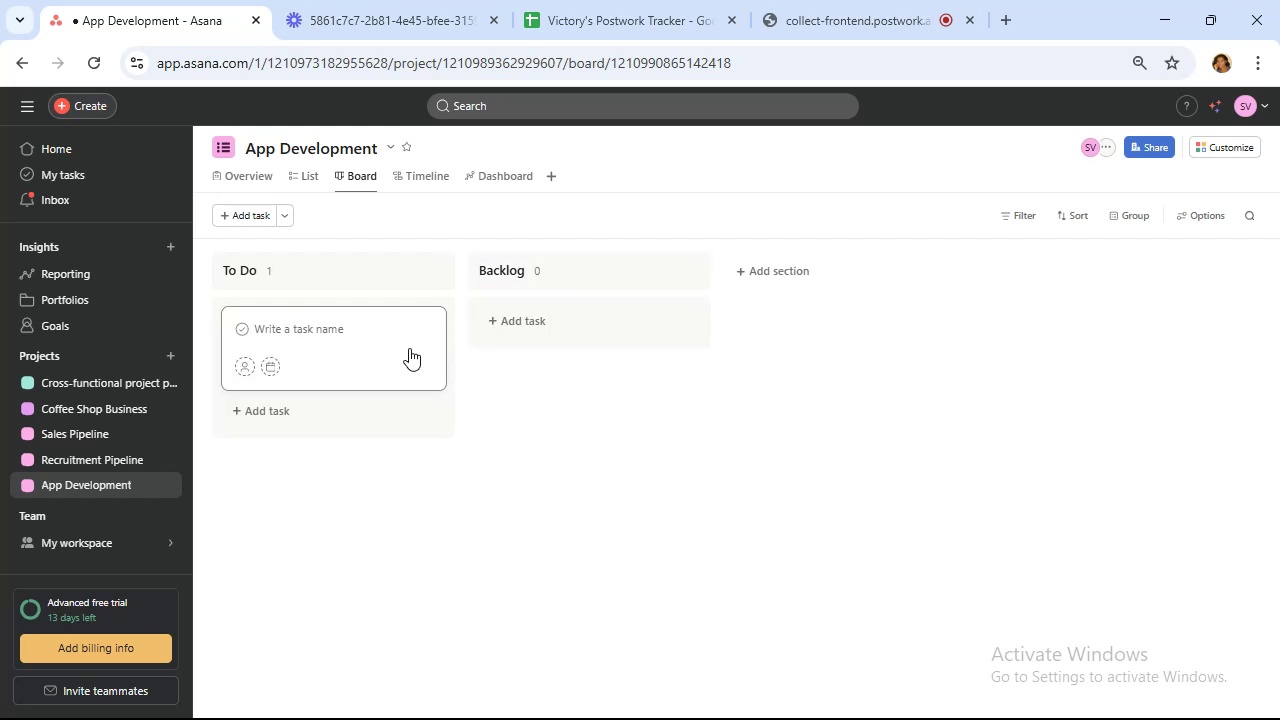 
left_click([349, 340])
 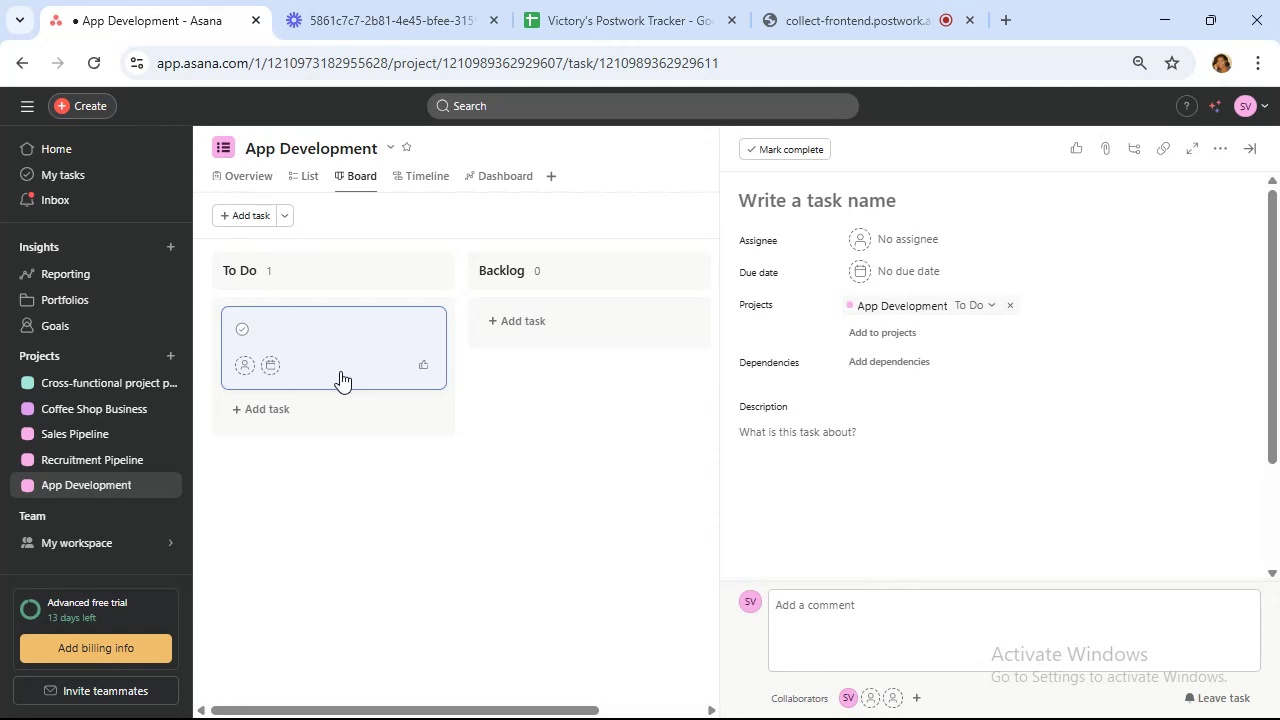 
wait(12.58)
 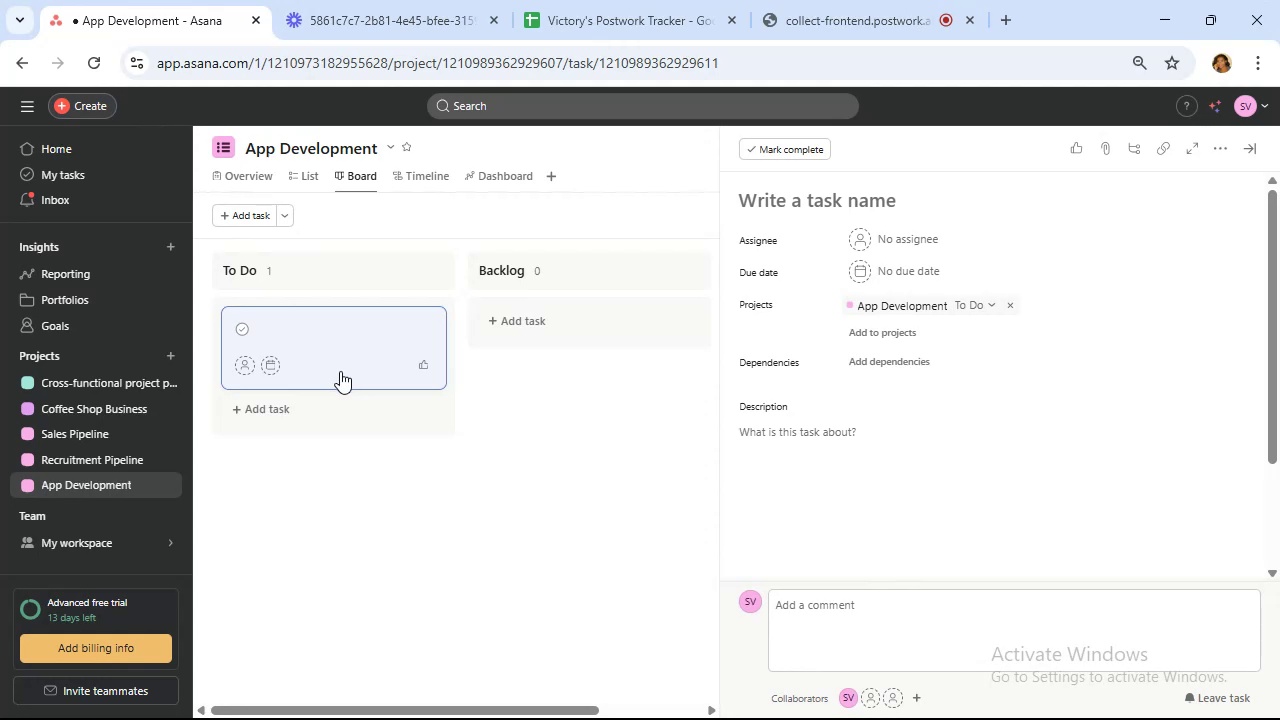 
left_click([1248, 148])
 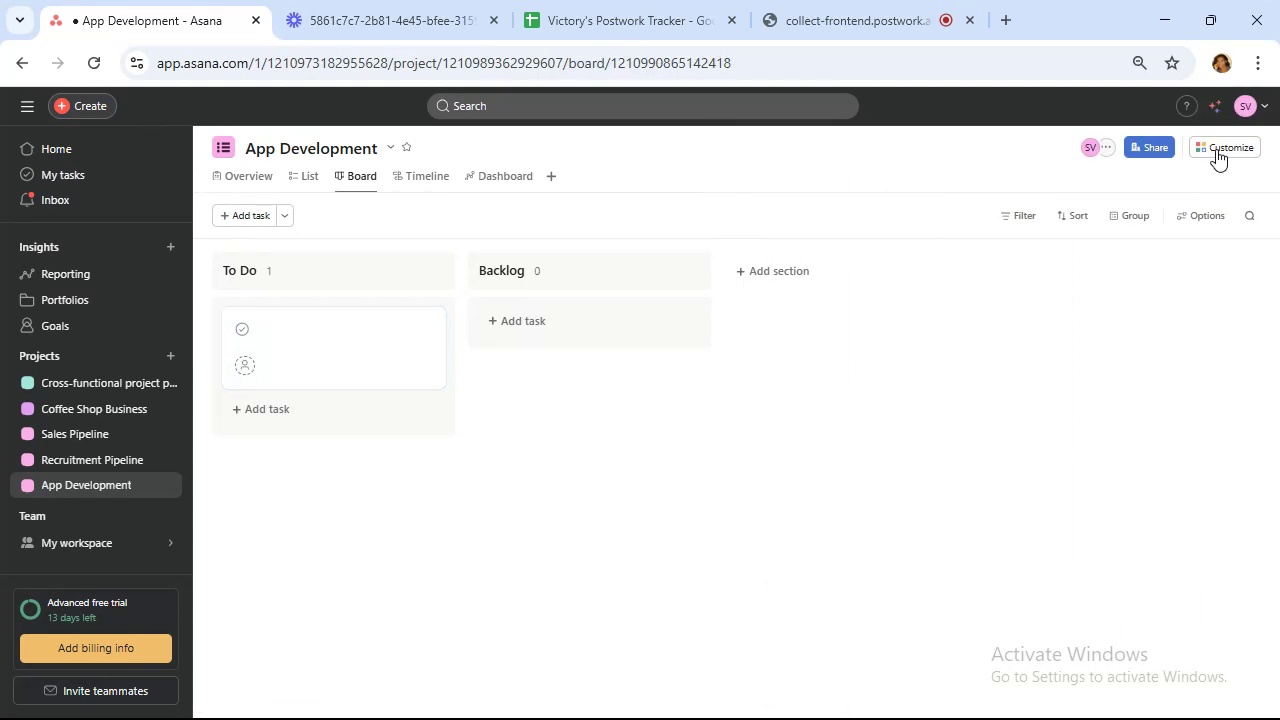 
left_click([1216, 147])
 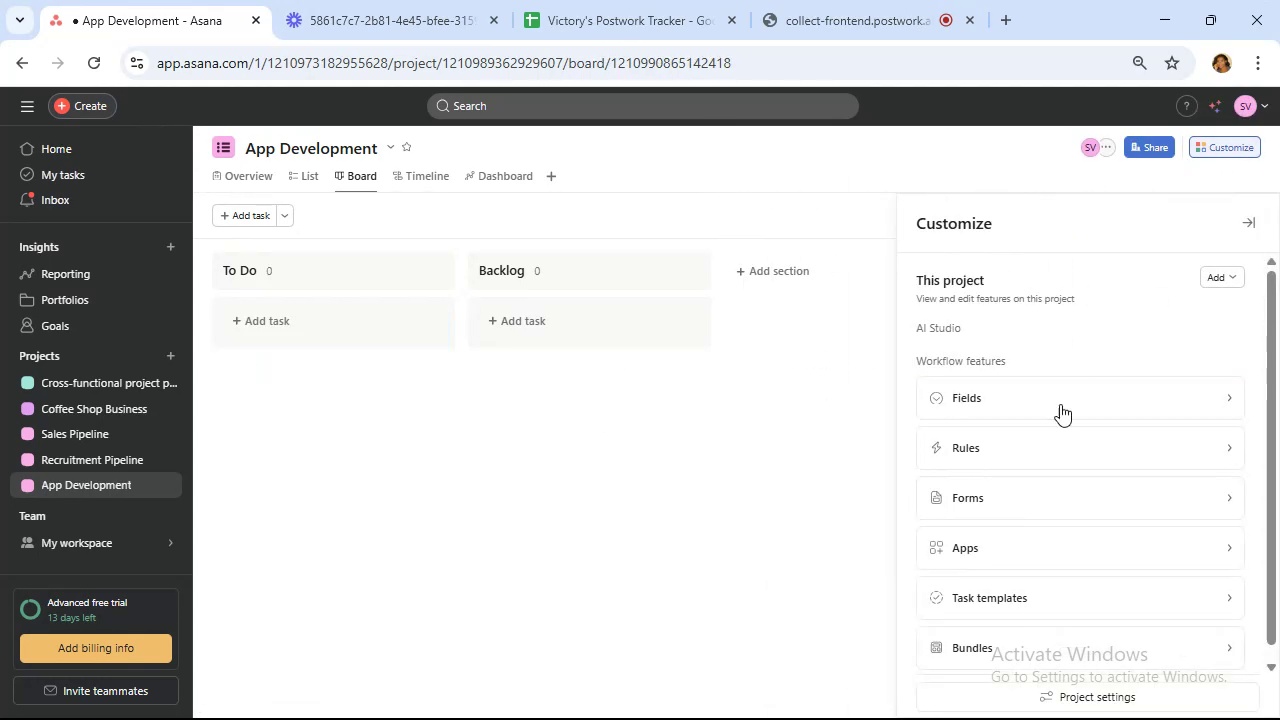 
left_click([1067, 399])
 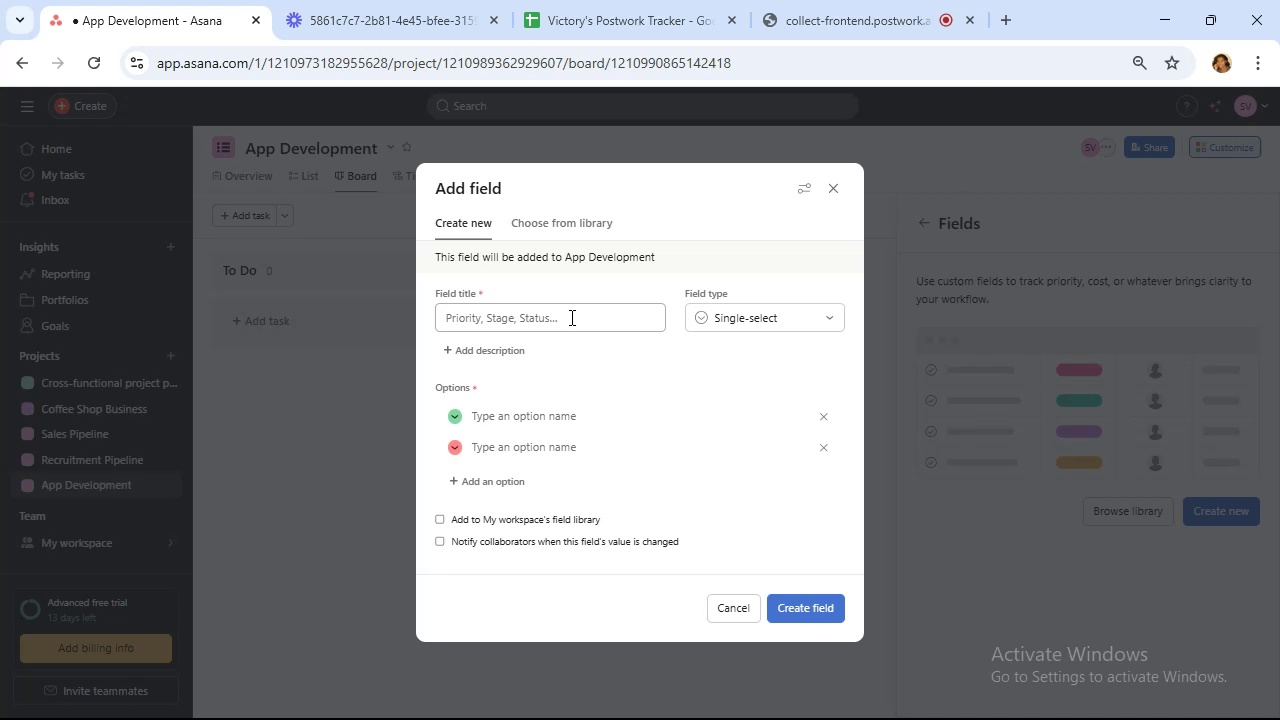 
wait(26.08)
 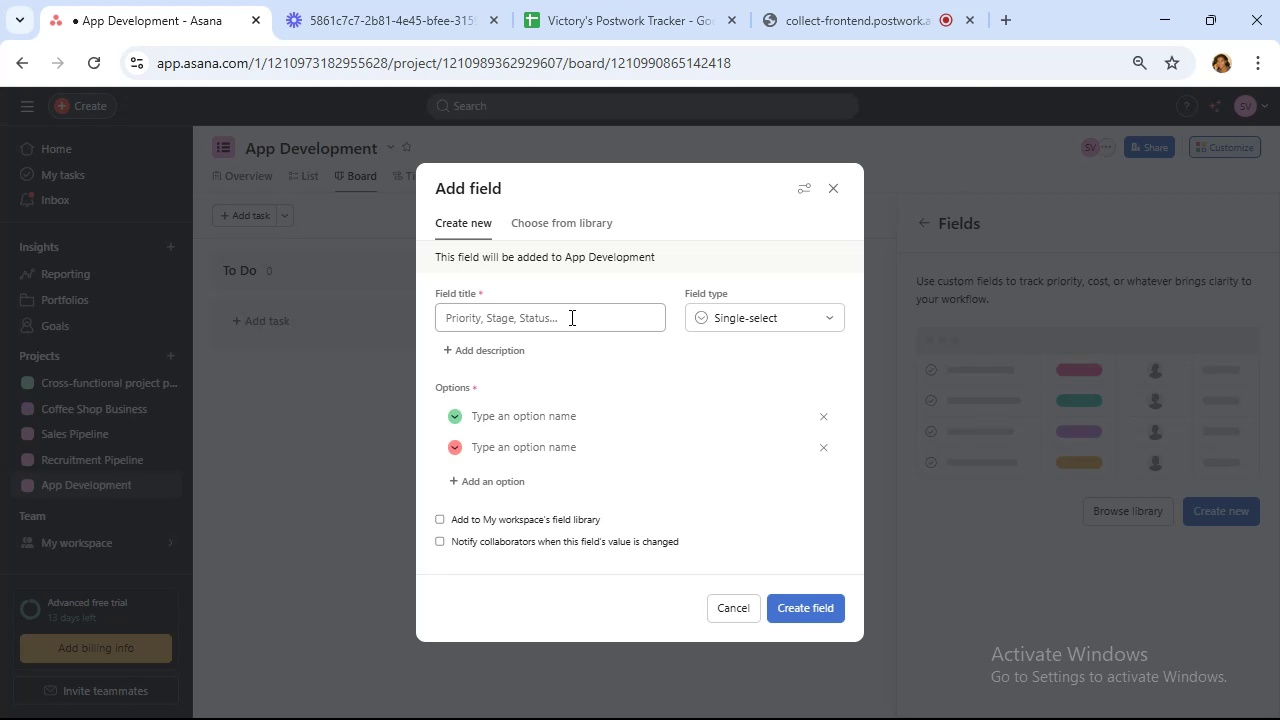 
left_click([570, 317])
 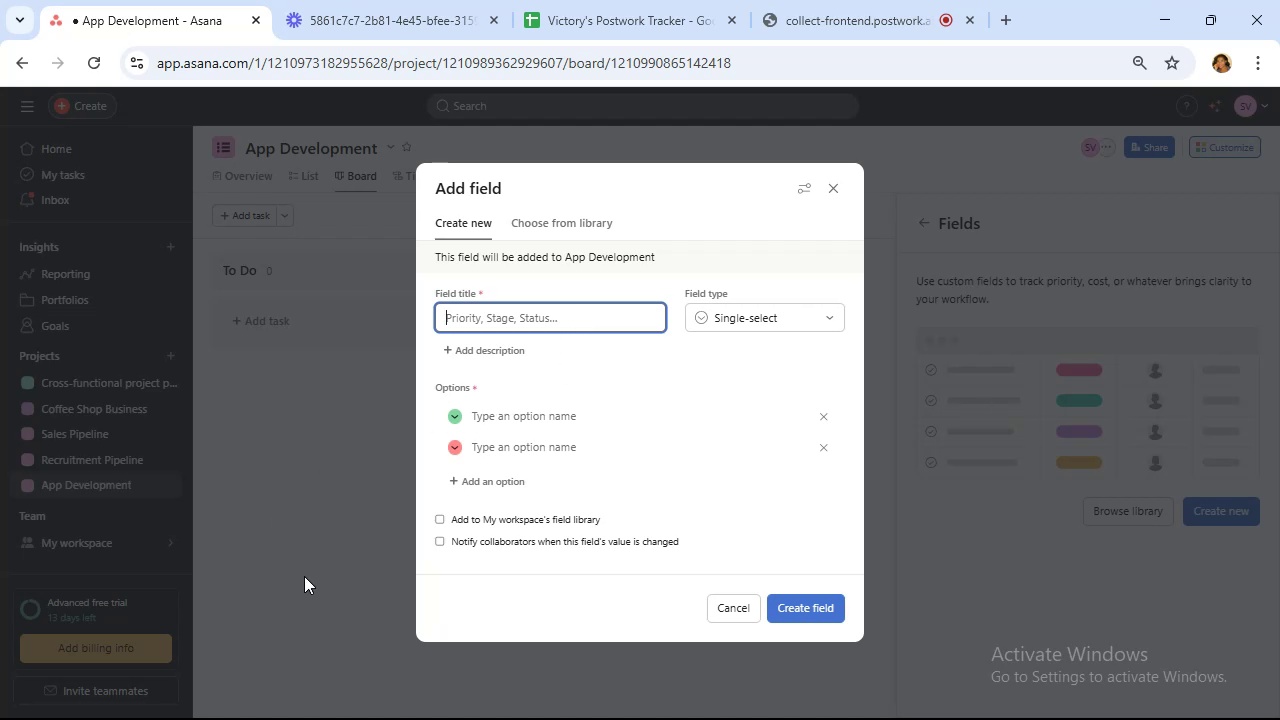 
wait(57.66)
 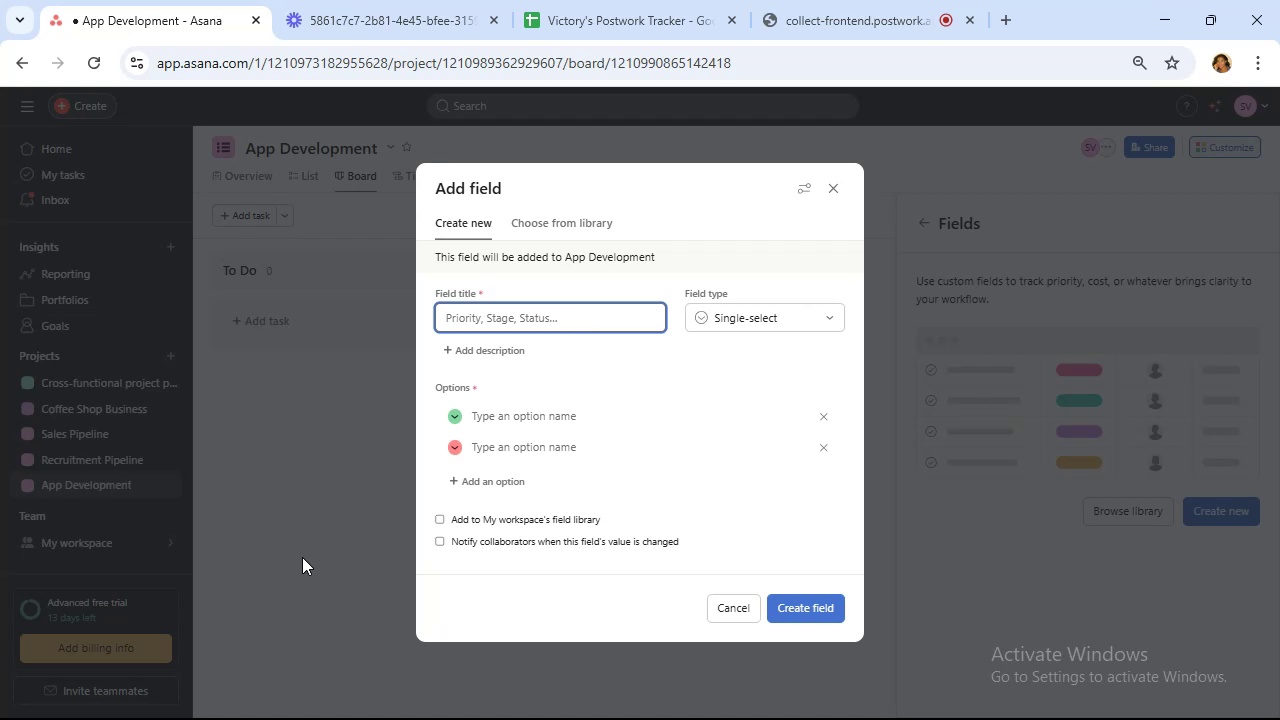 
type(Priority)
 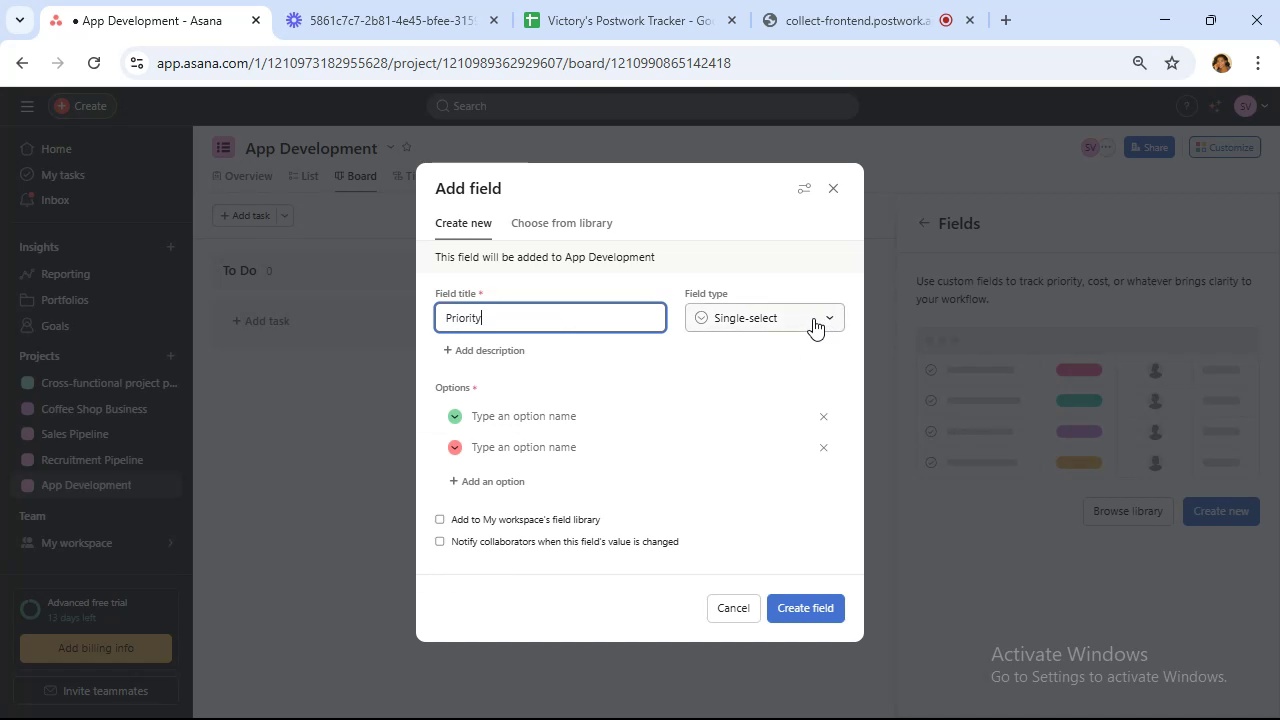 
left_click([813, 318])
 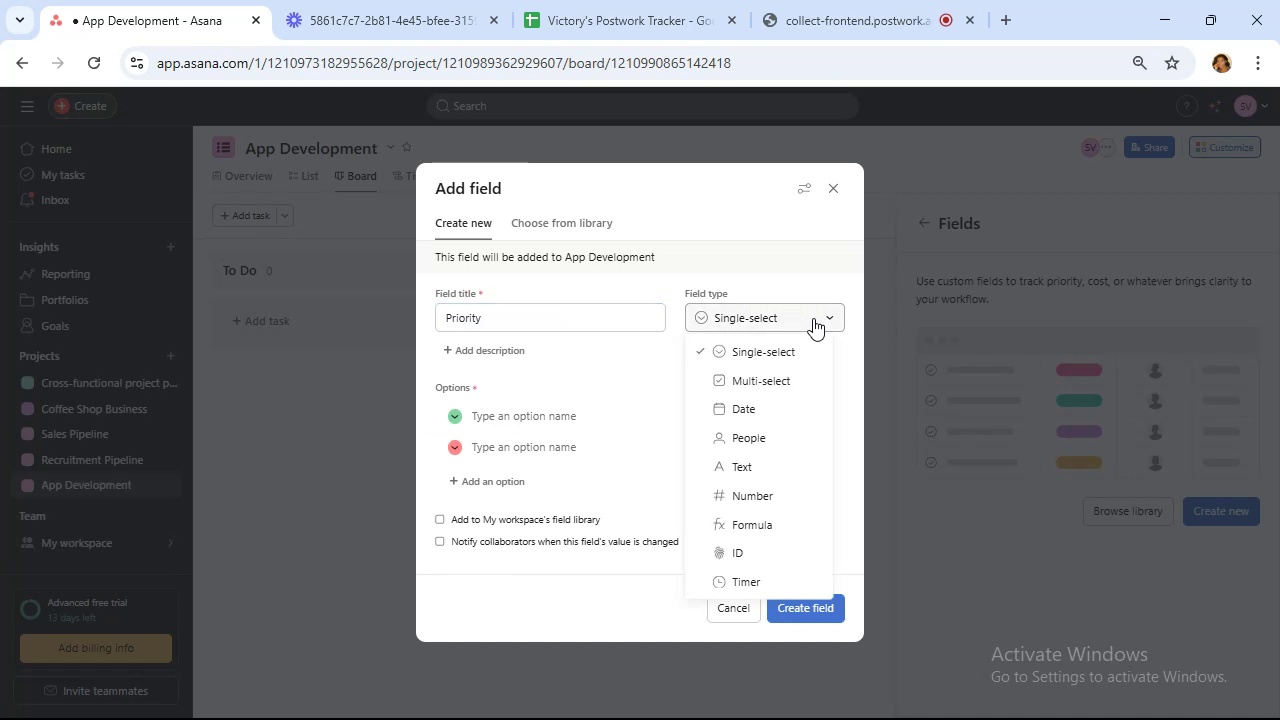 
left_click([813, 318])
 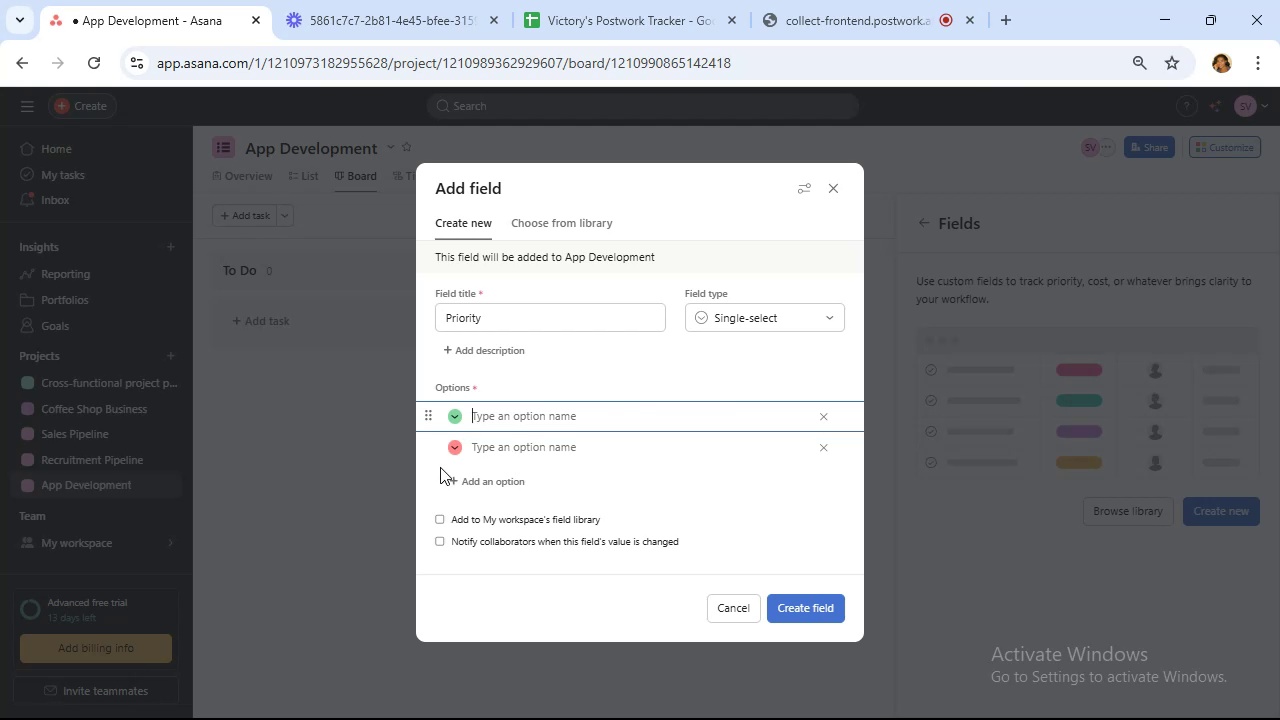 
type(High)
 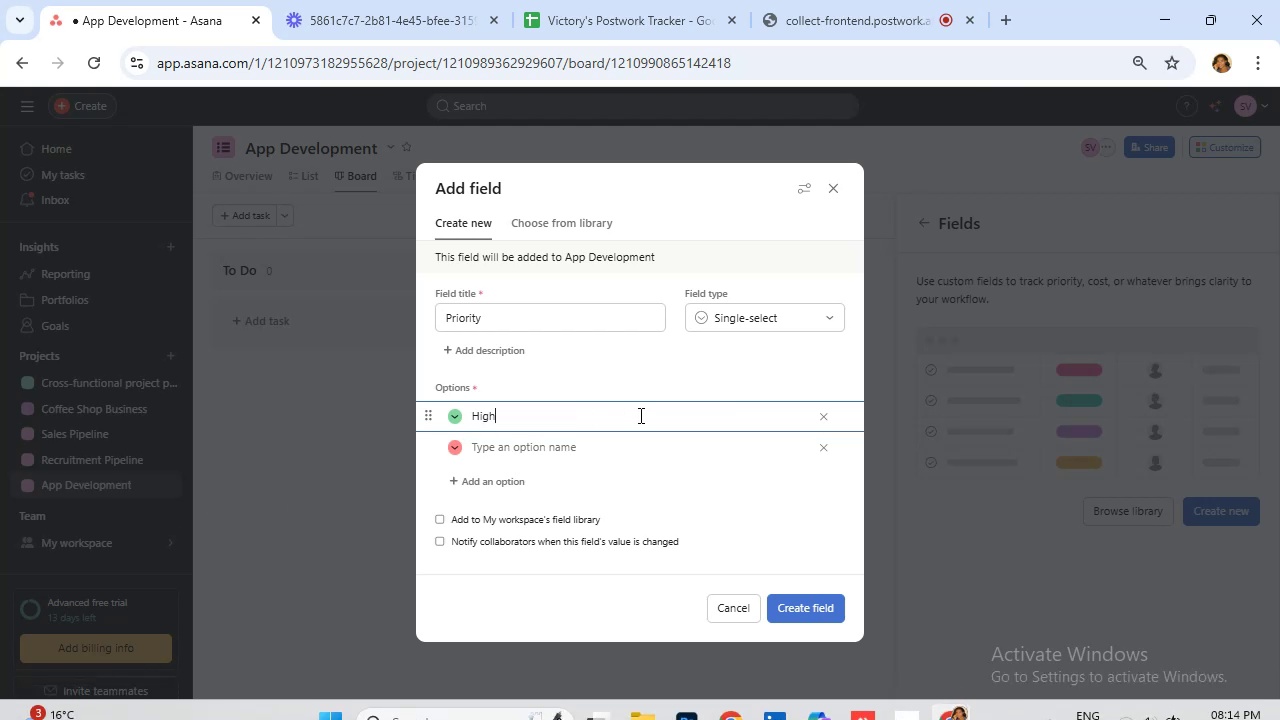 
left_click([619, 448])
 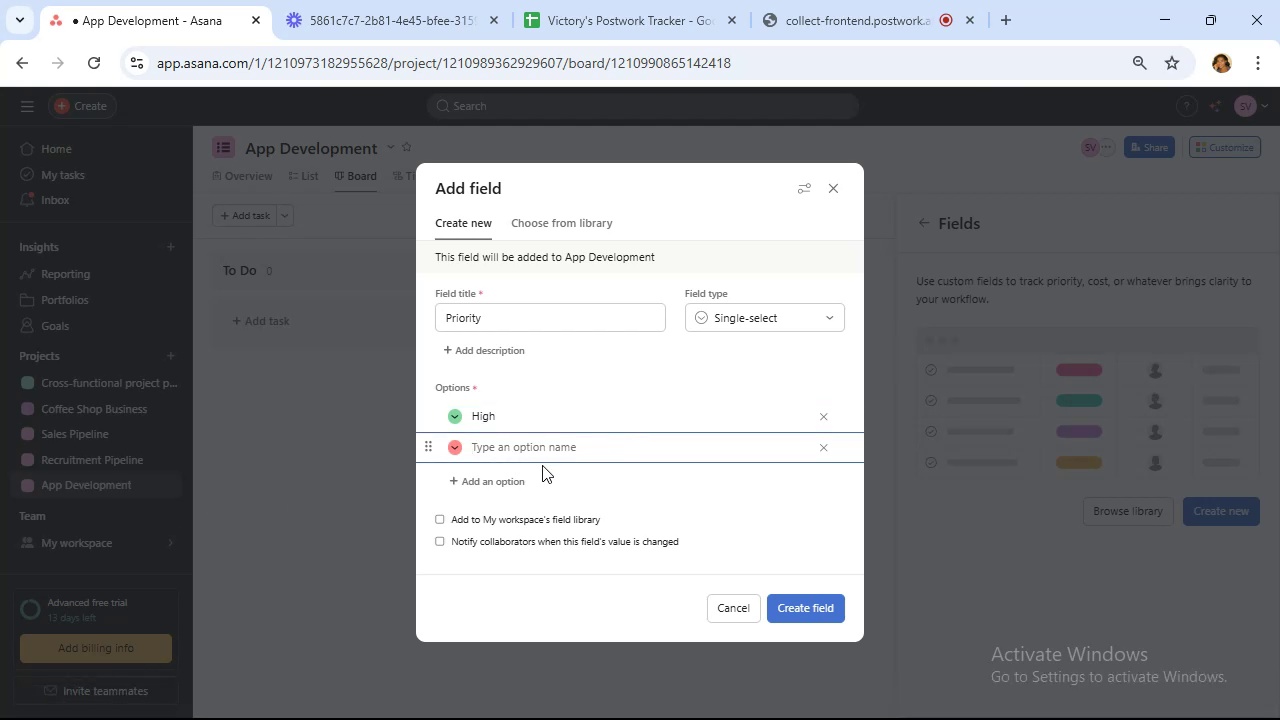 
type(MediumLow)
 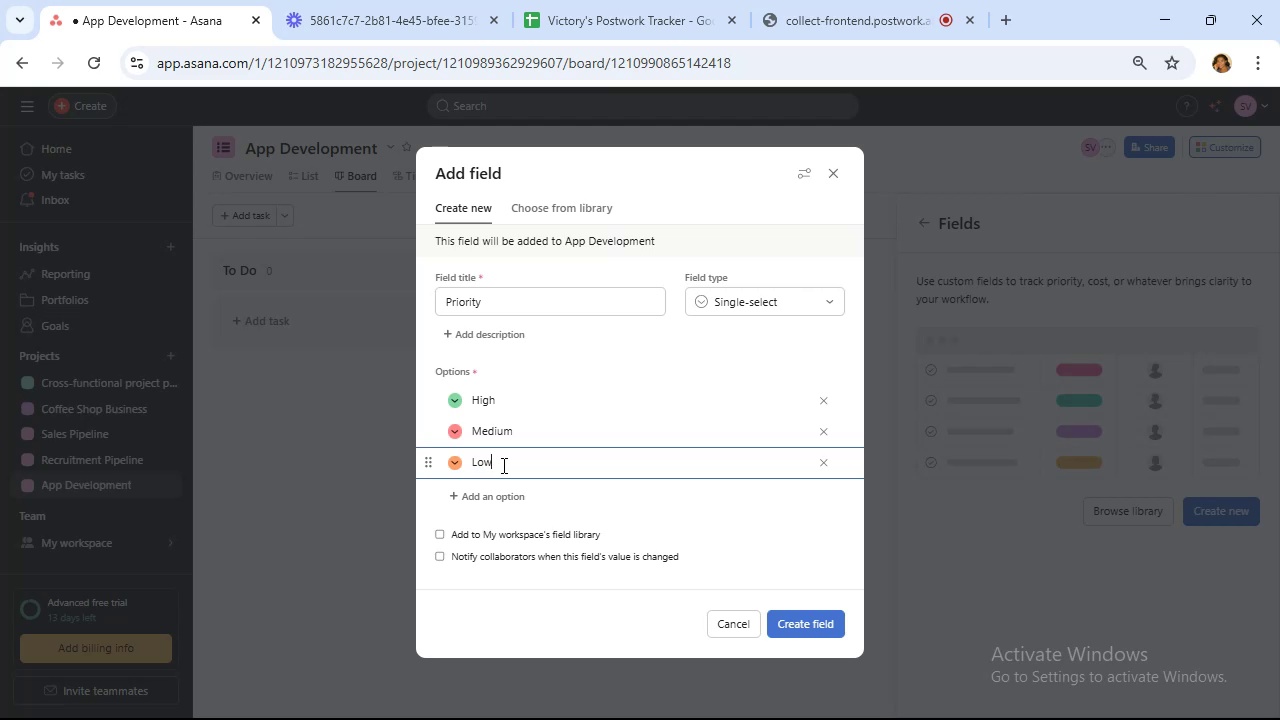 
wait(47.27)
 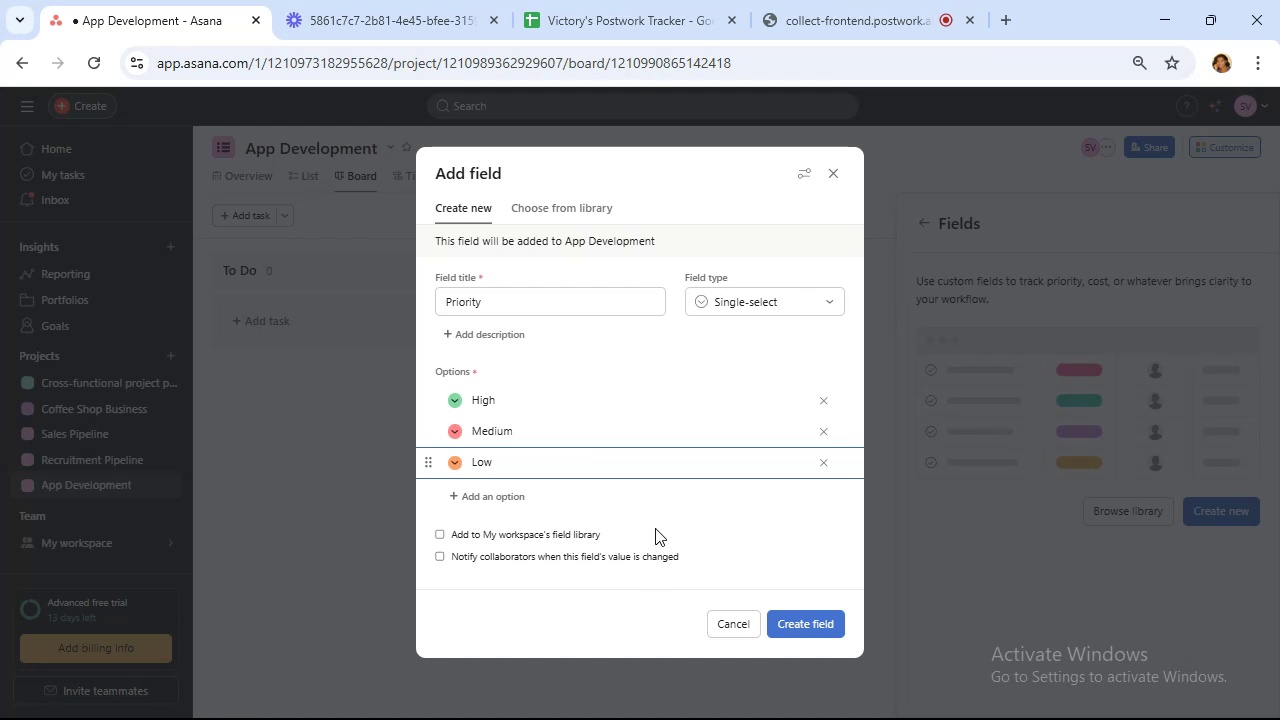 
left_click([802, 621])
 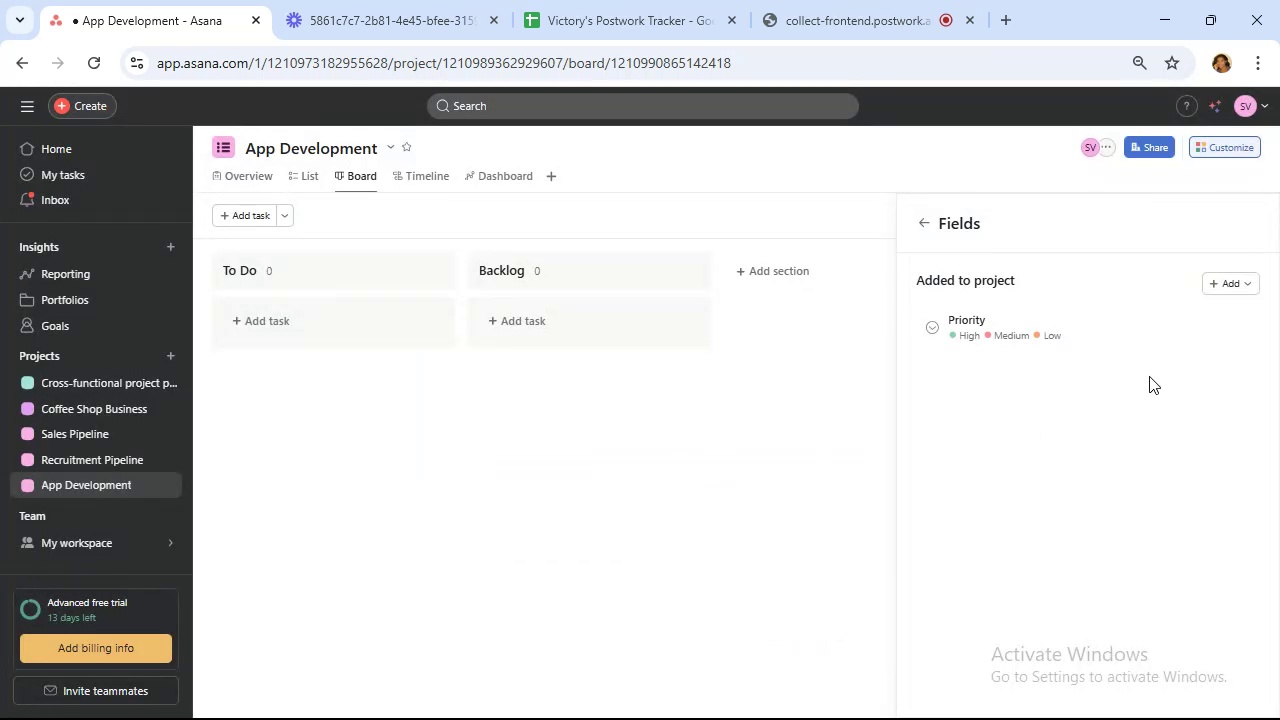 
left_click([1231, 286])
 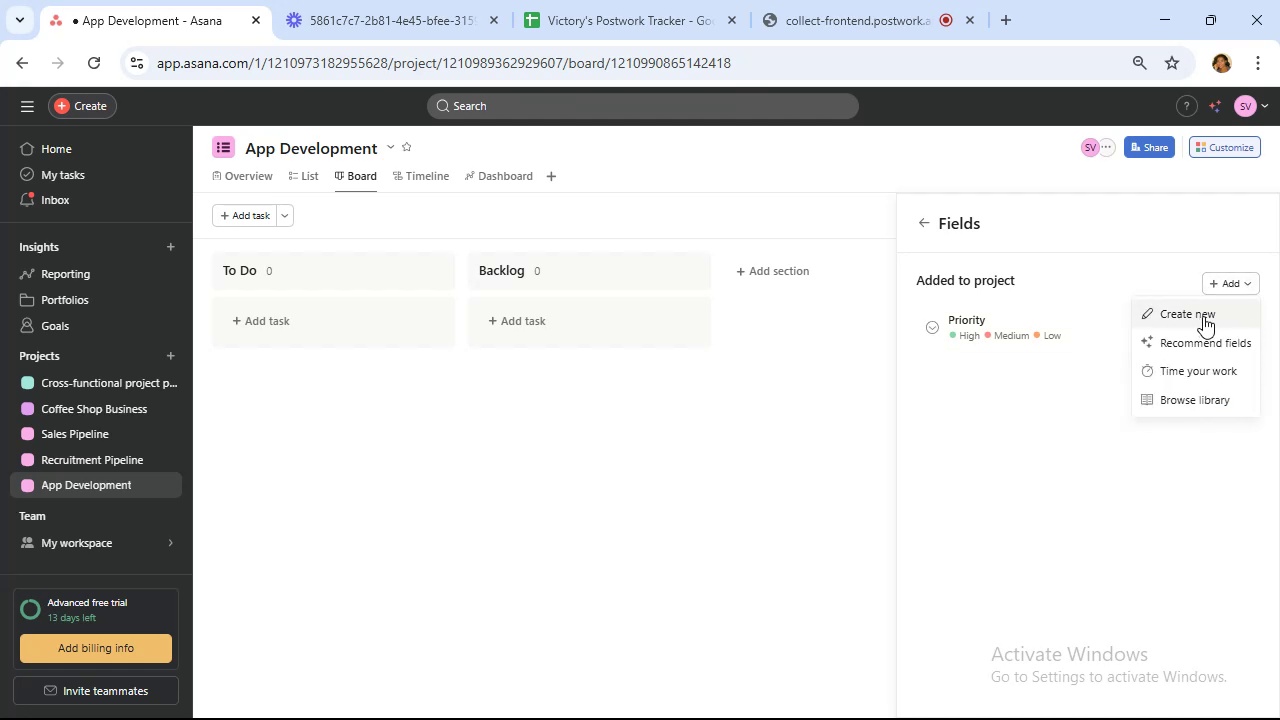 
left_click([1206, 316])
 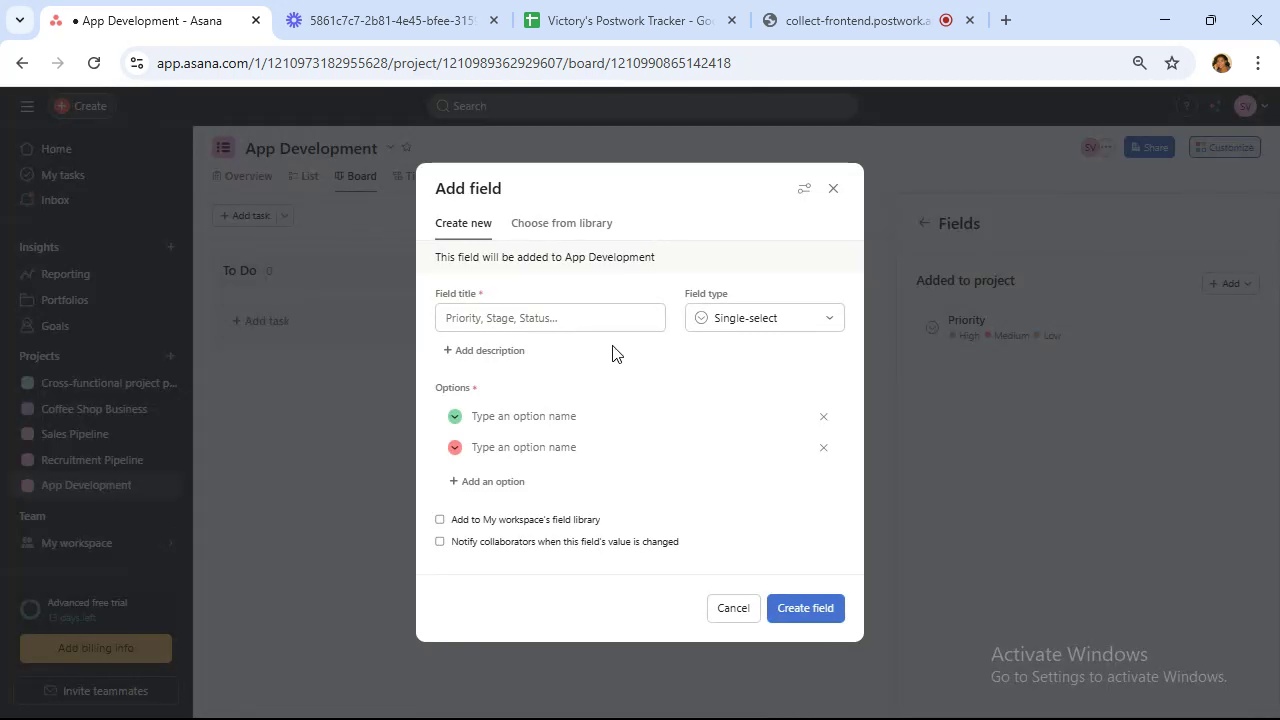 
left_click([587, 316])
 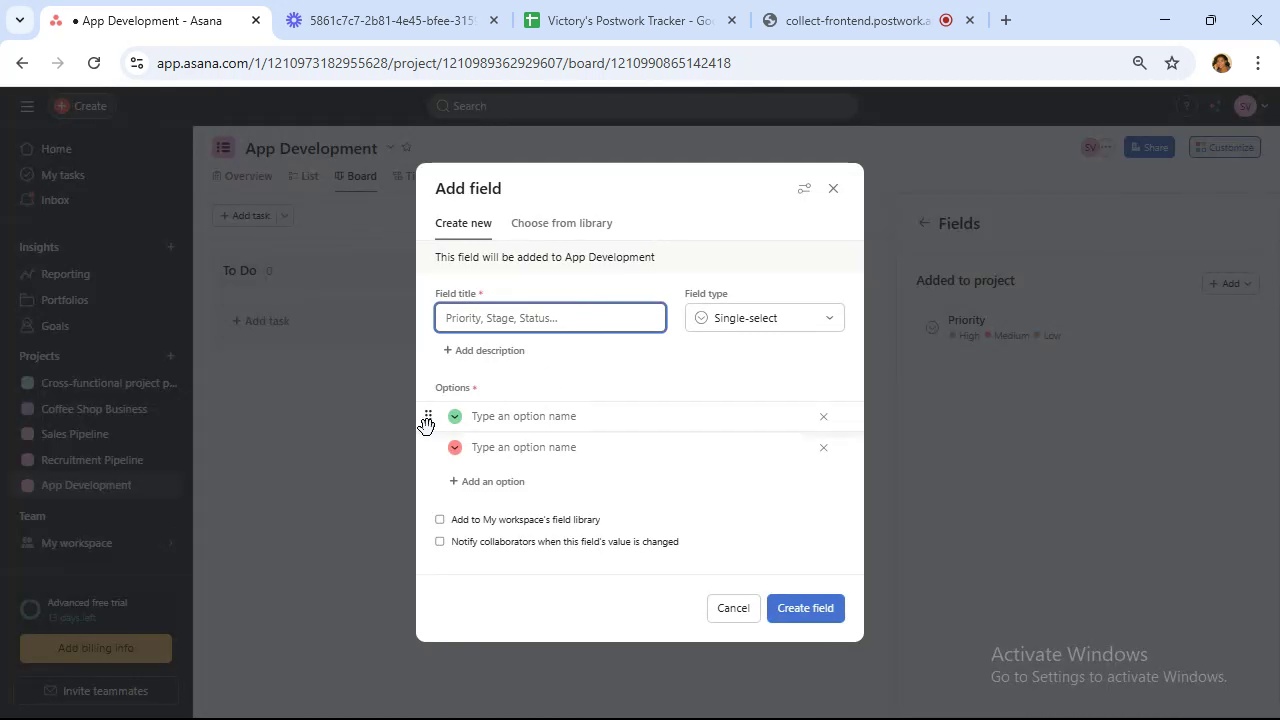 
type(Sprint)
 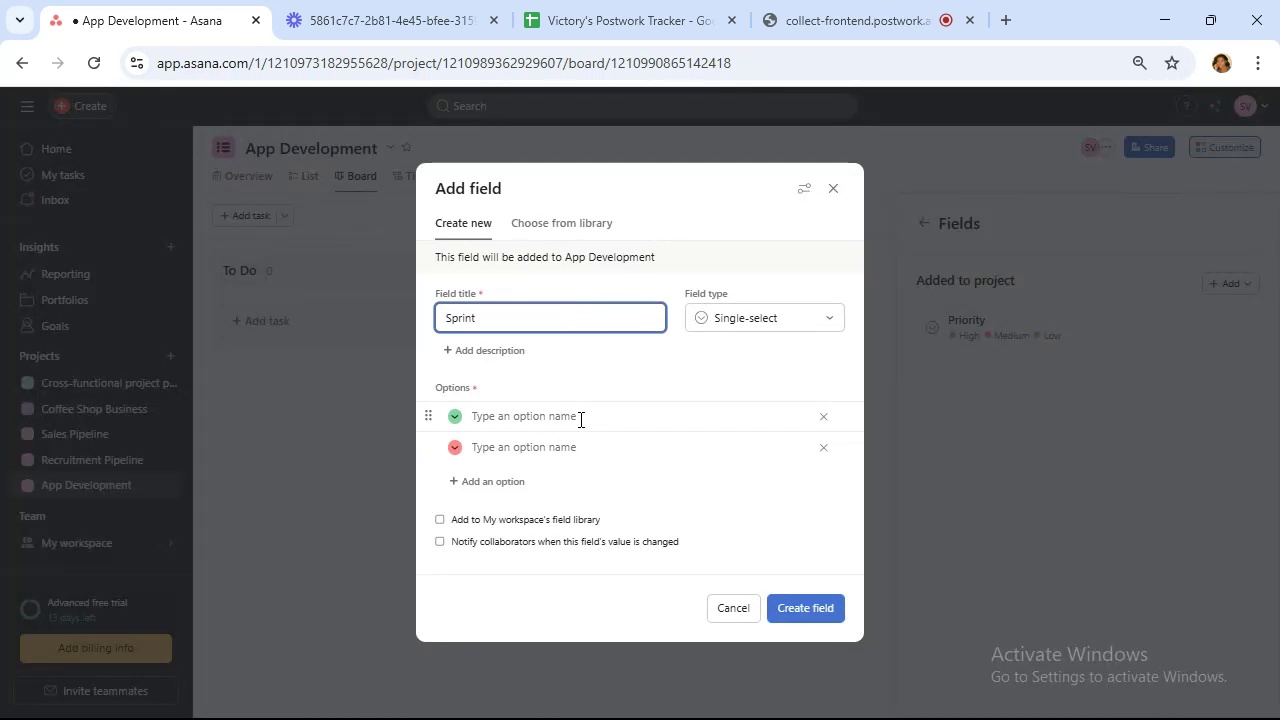 
left_click([573, 407])
 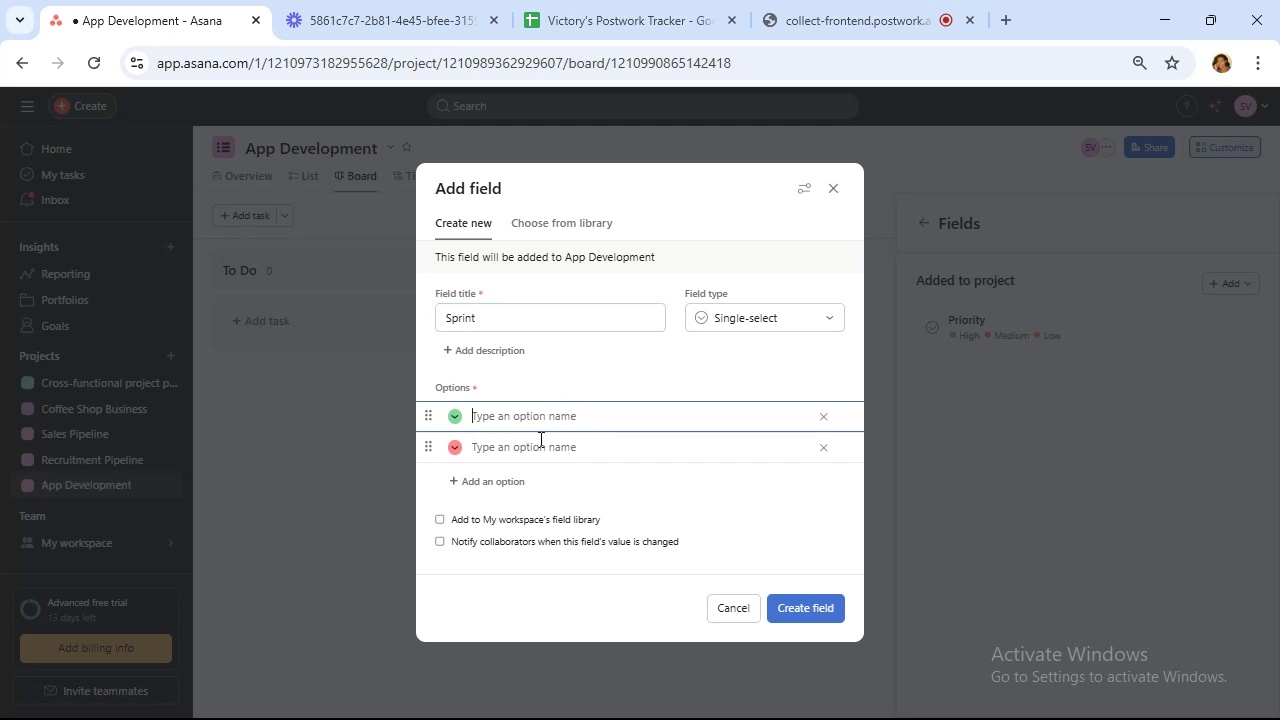 
type(Sprint1)
key(Backspace)
type( 1)
 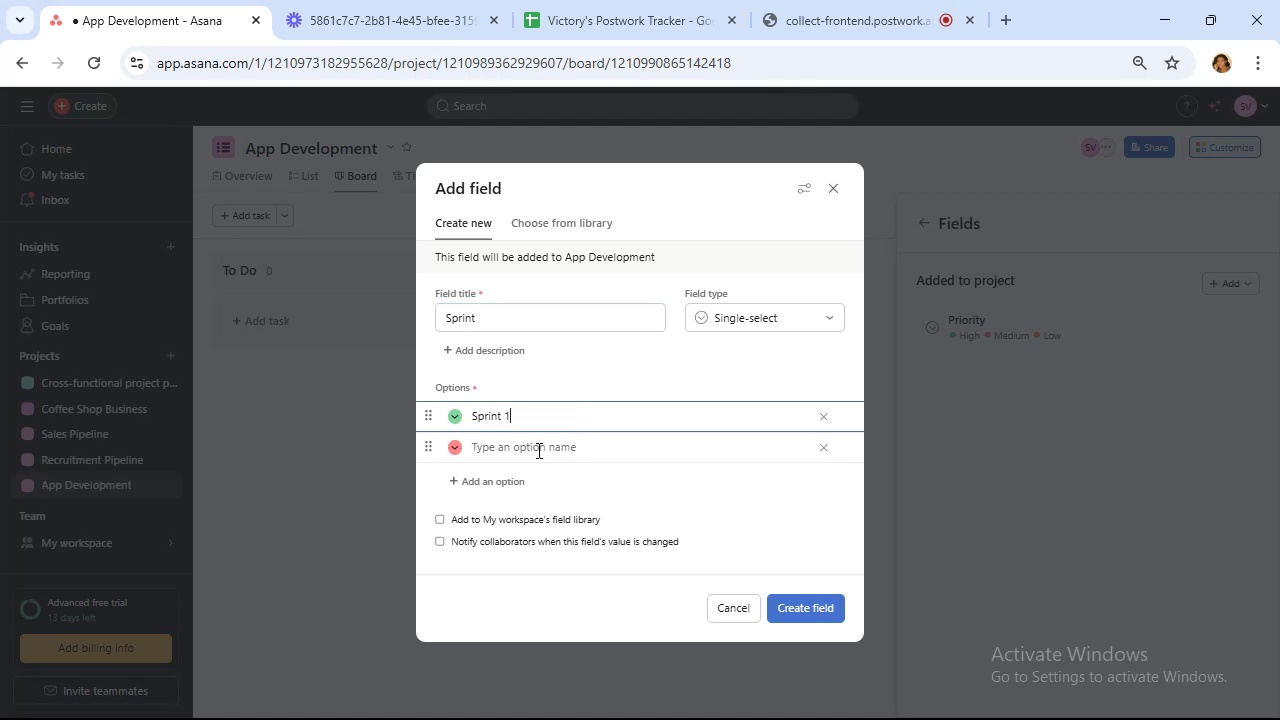 
left_click([537, 450])
 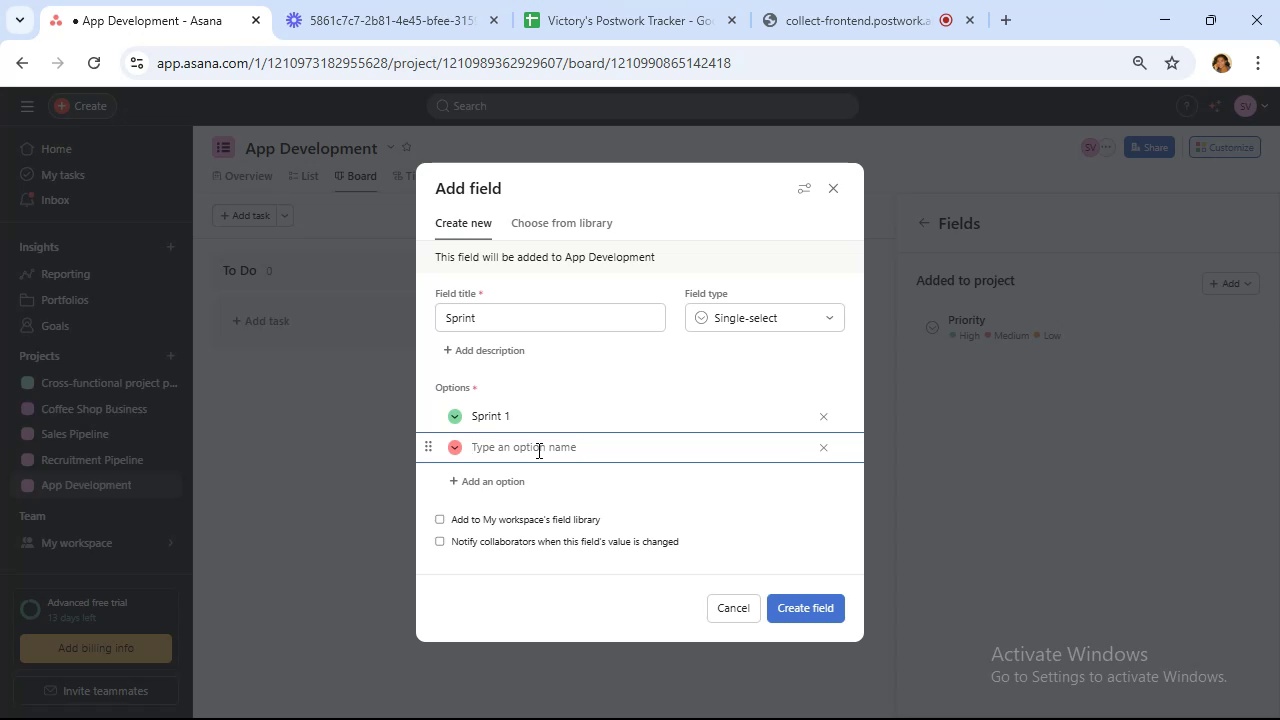 
type(Sprint 2)
 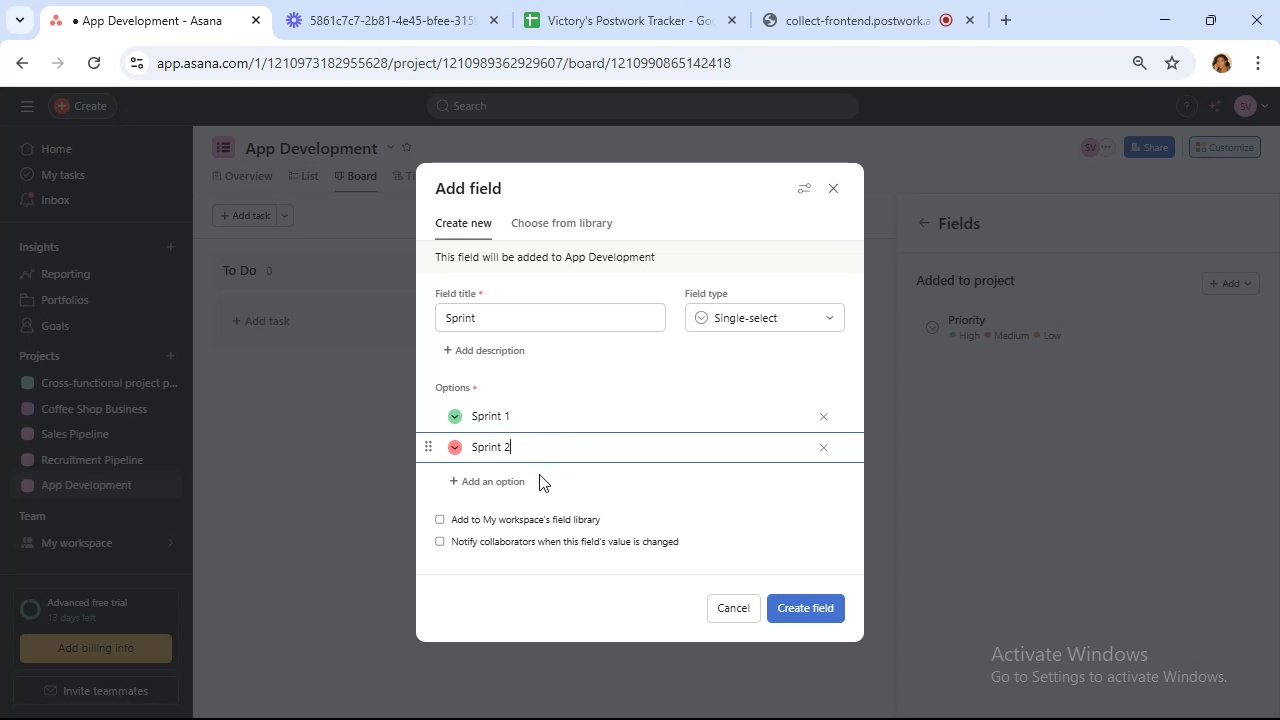 
left_click([517, 479])
 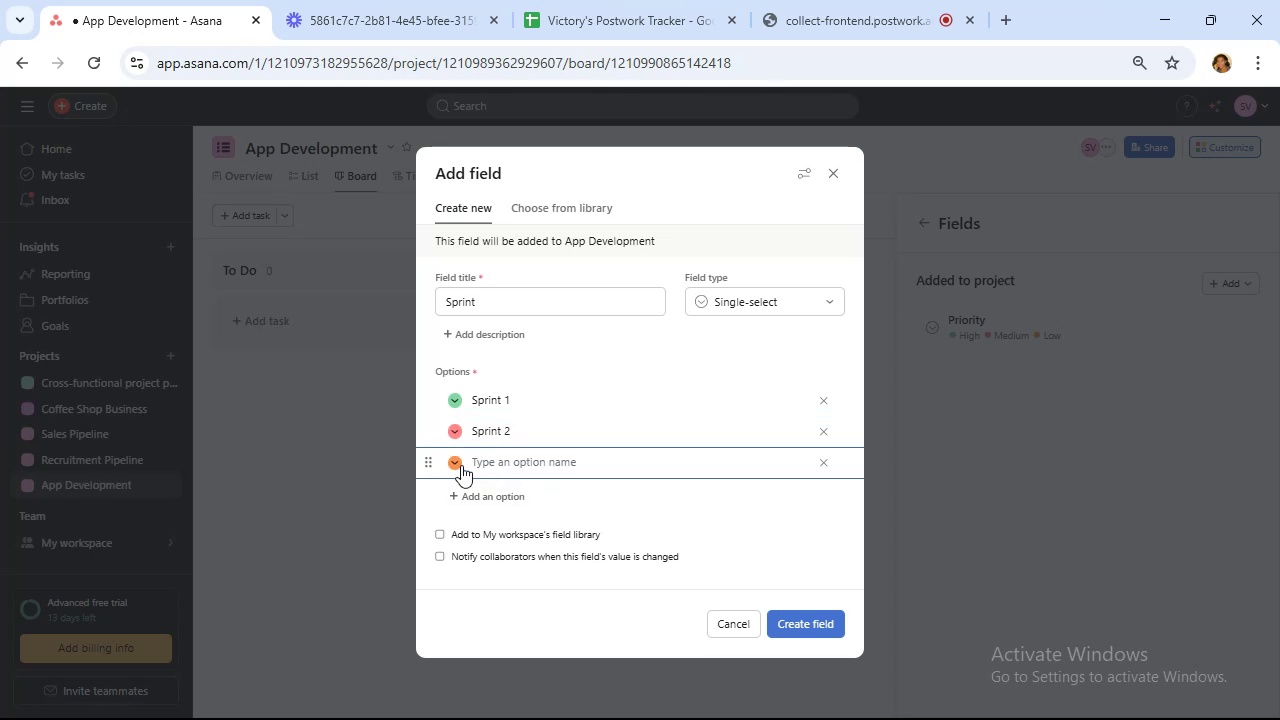 
left_click([459, 465])
 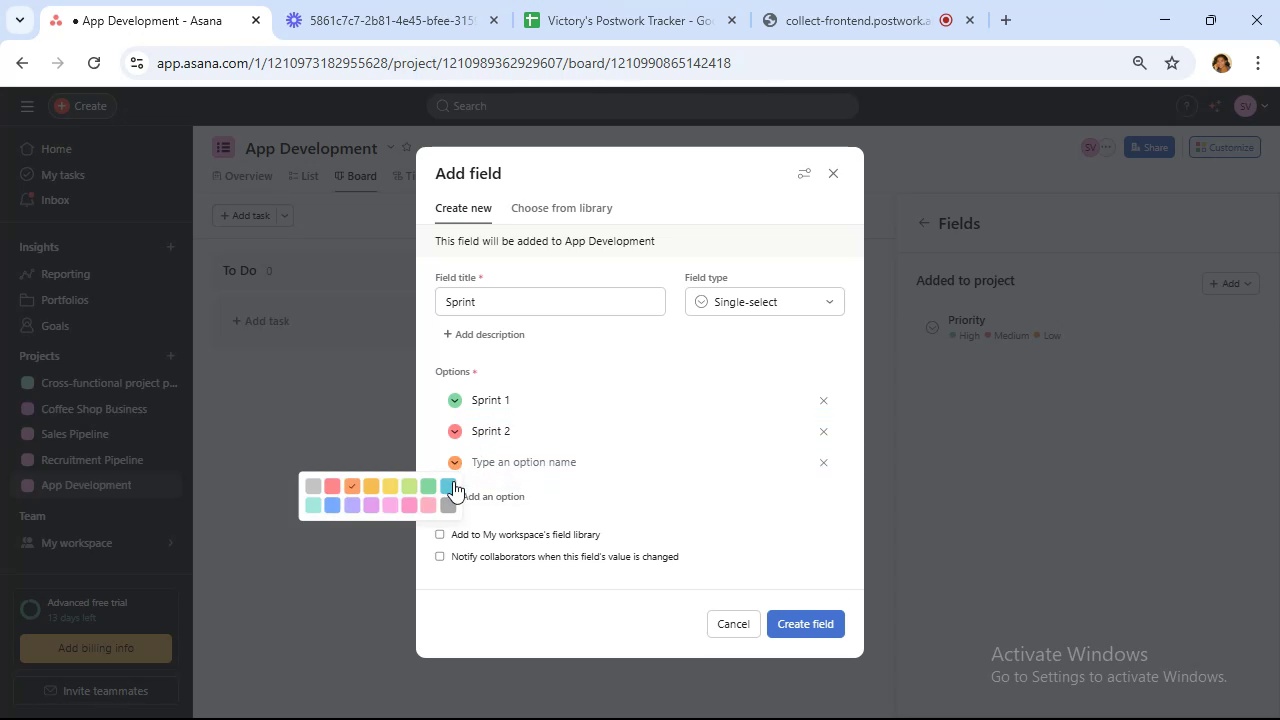 
left_click([453, 481])
 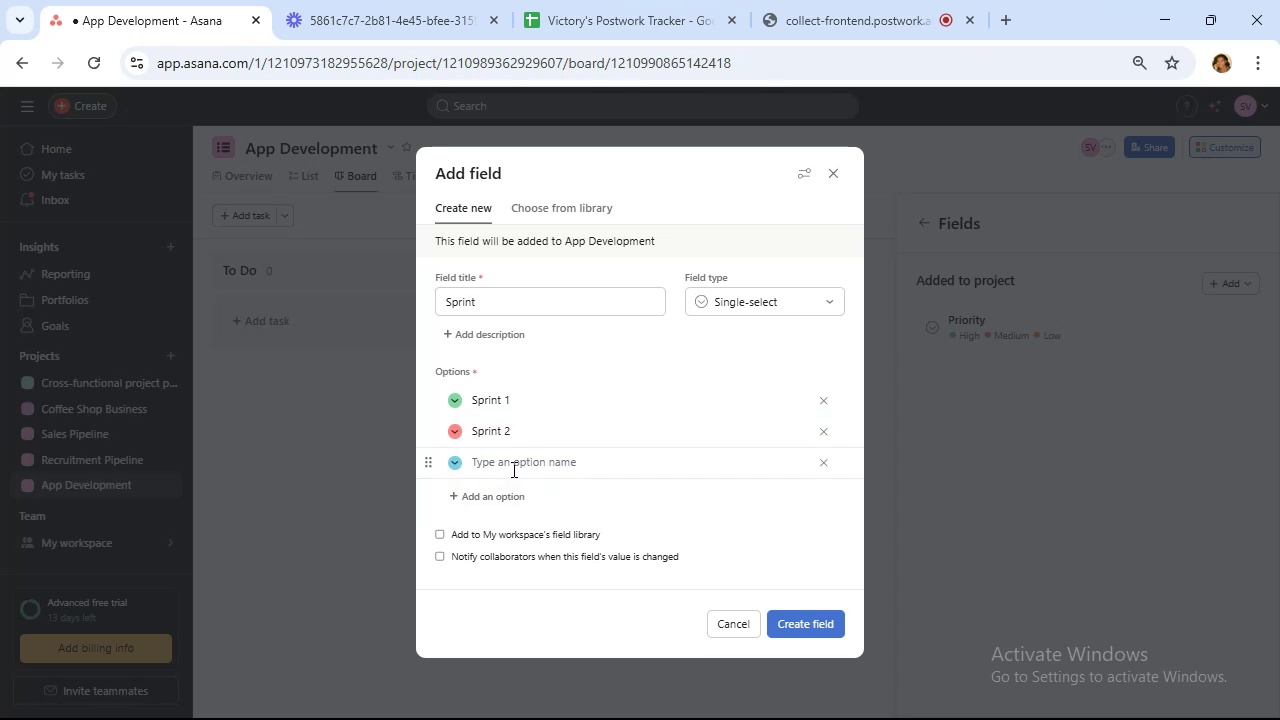 
left_click([513, 467])
 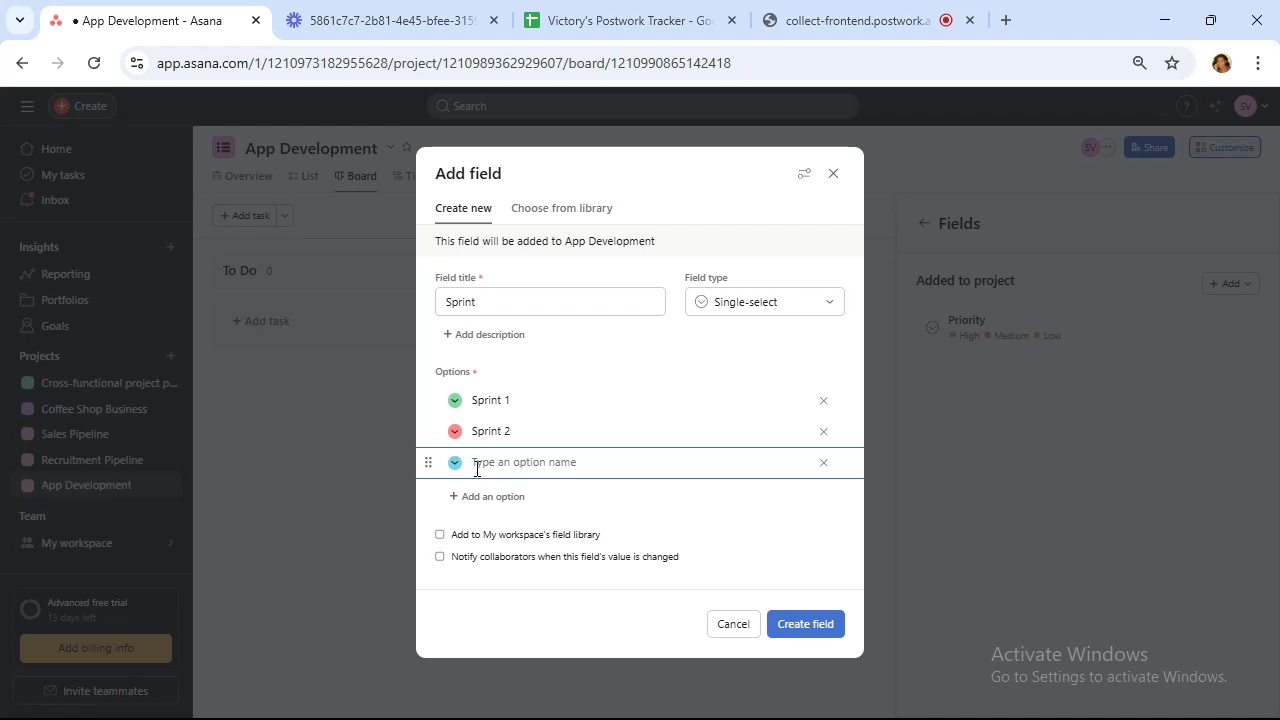 
type(Sprint3)
key(Backspace)
type( 3)
 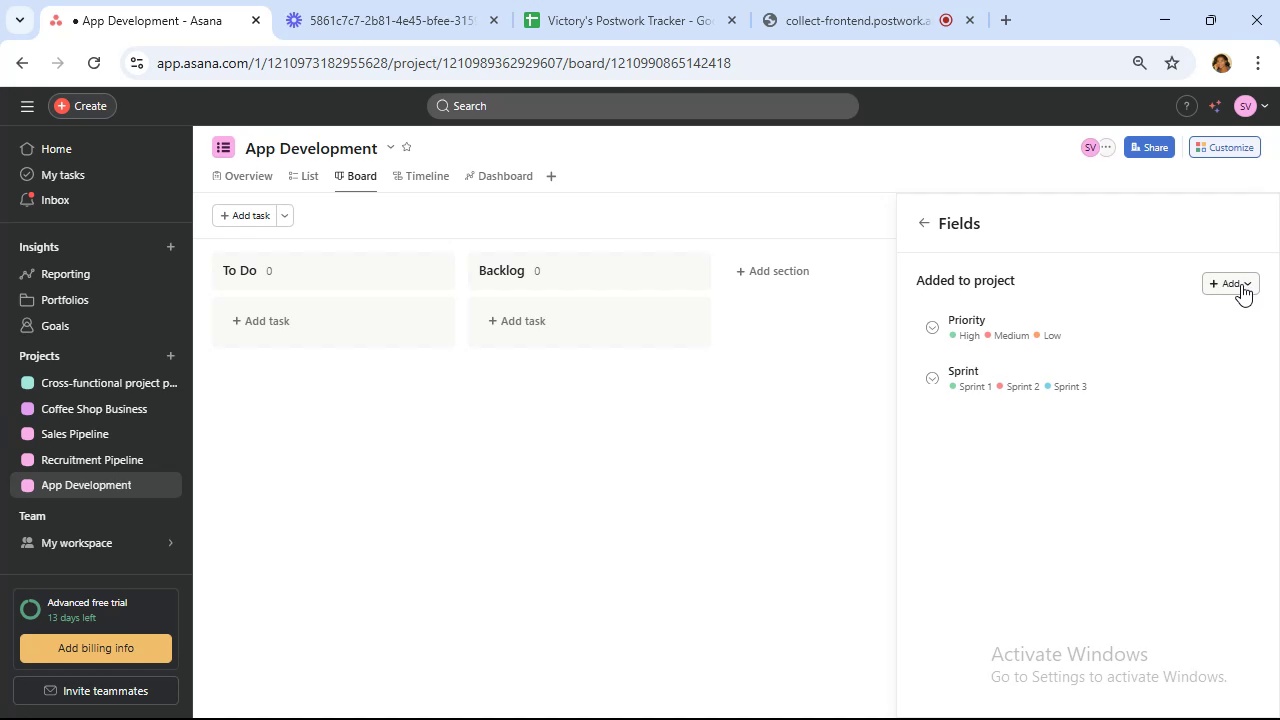 
wait(7.94)
 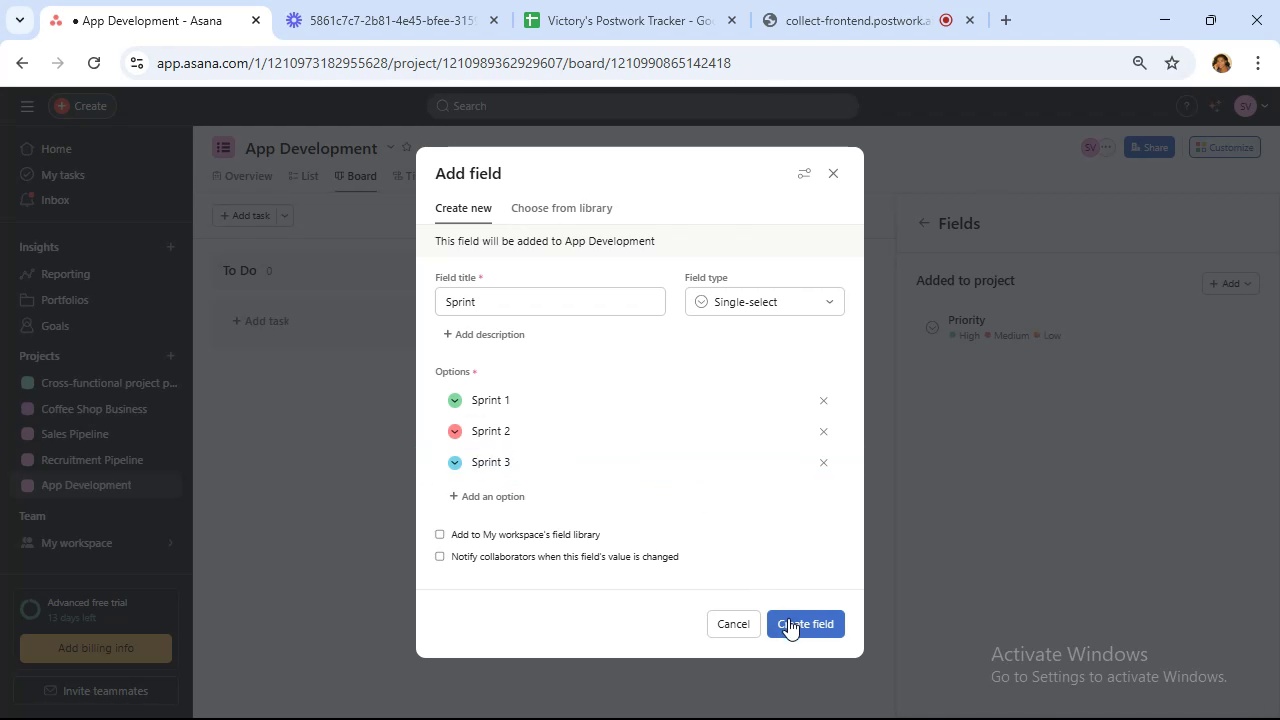 
left_click([1239, 284])
 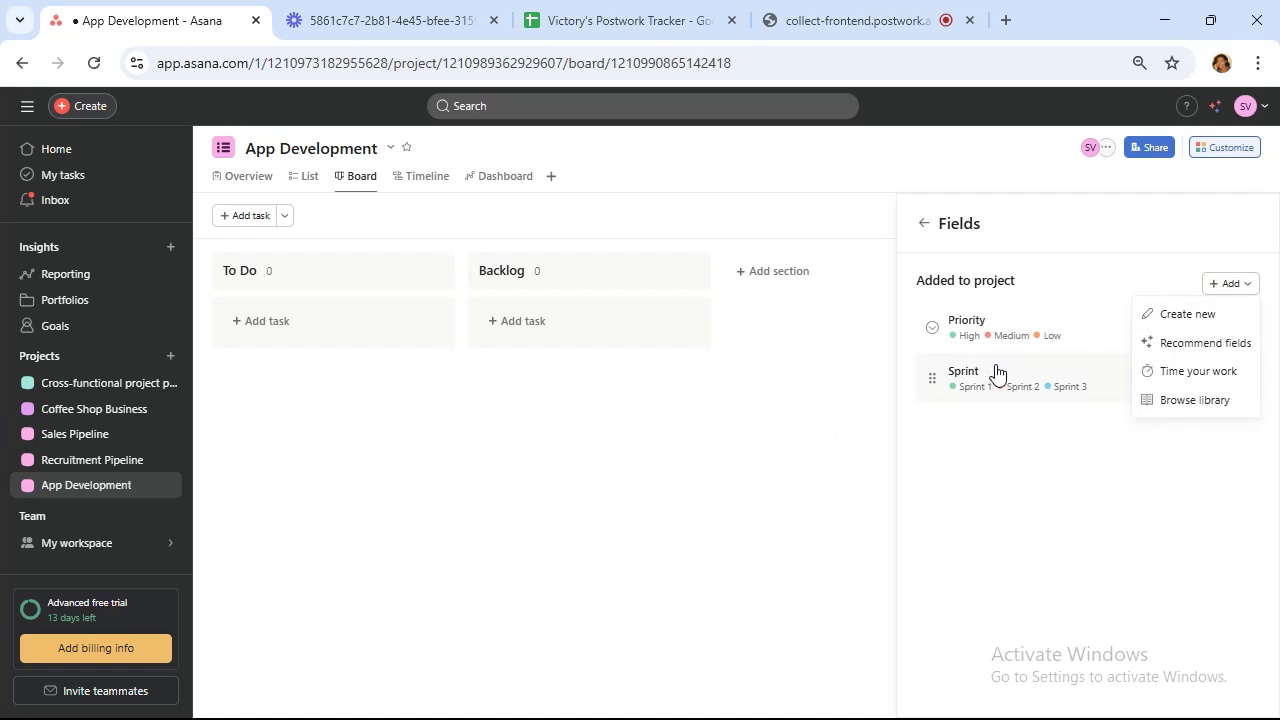 
left_click([1158, 318])
 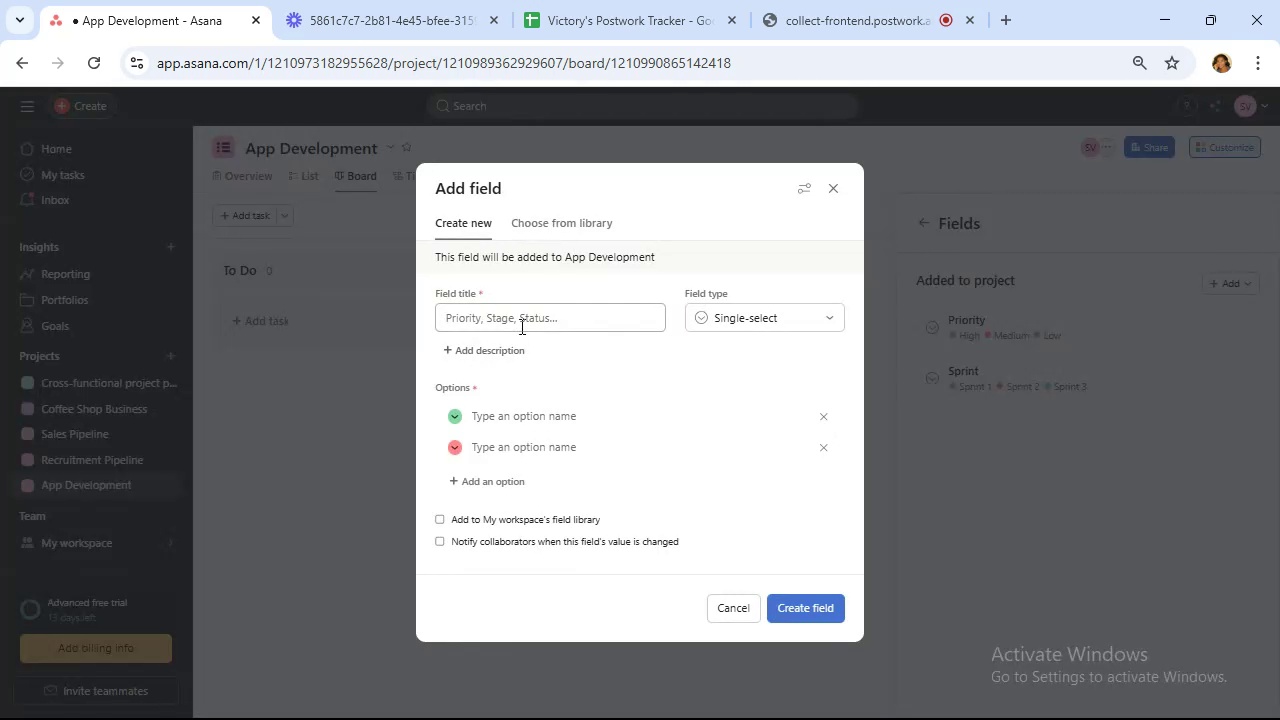 
left_click([545, 330])
 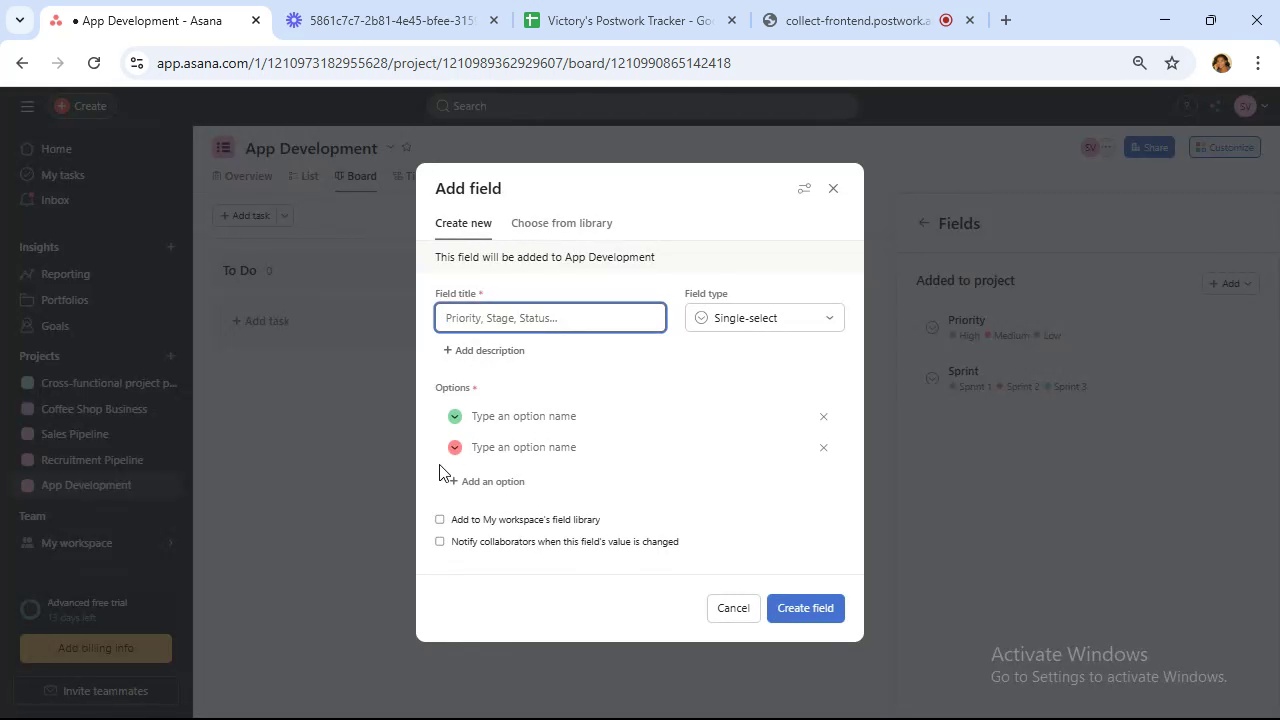 
type(Feature Type)
 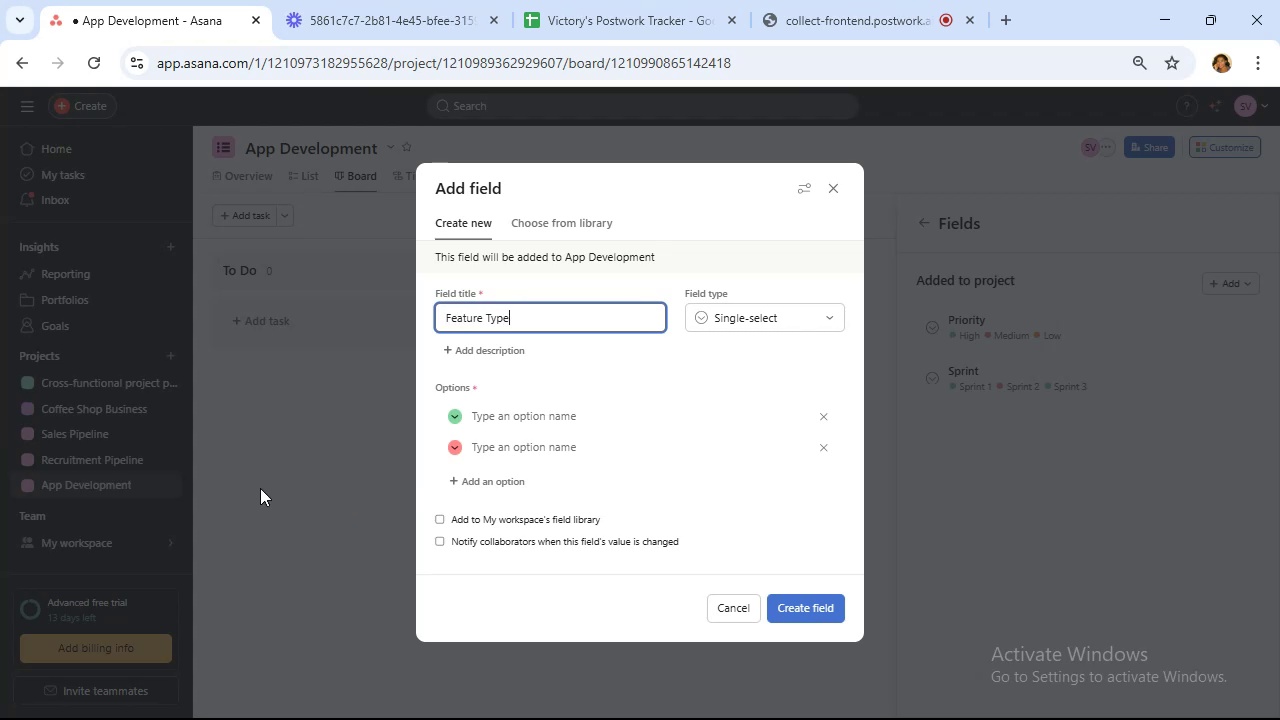 
wait(41.78)
 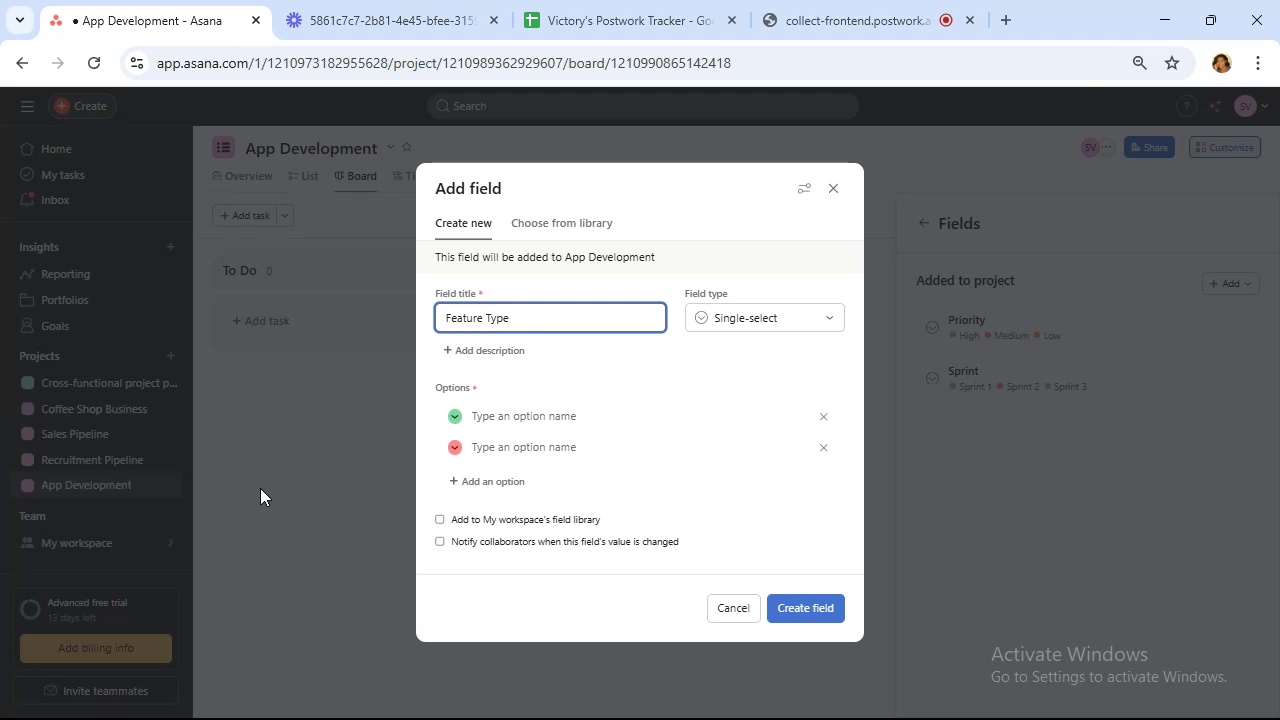 
left_click([501, 413])
 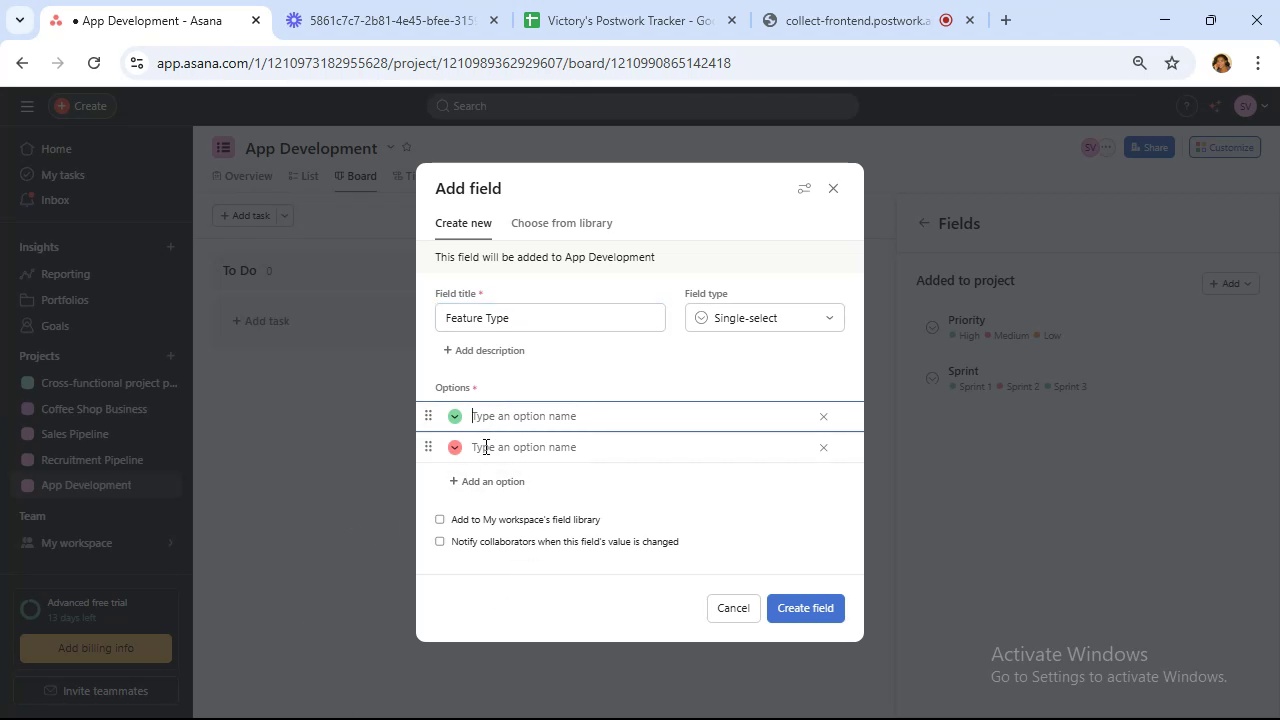 
left_click([450, 415])
 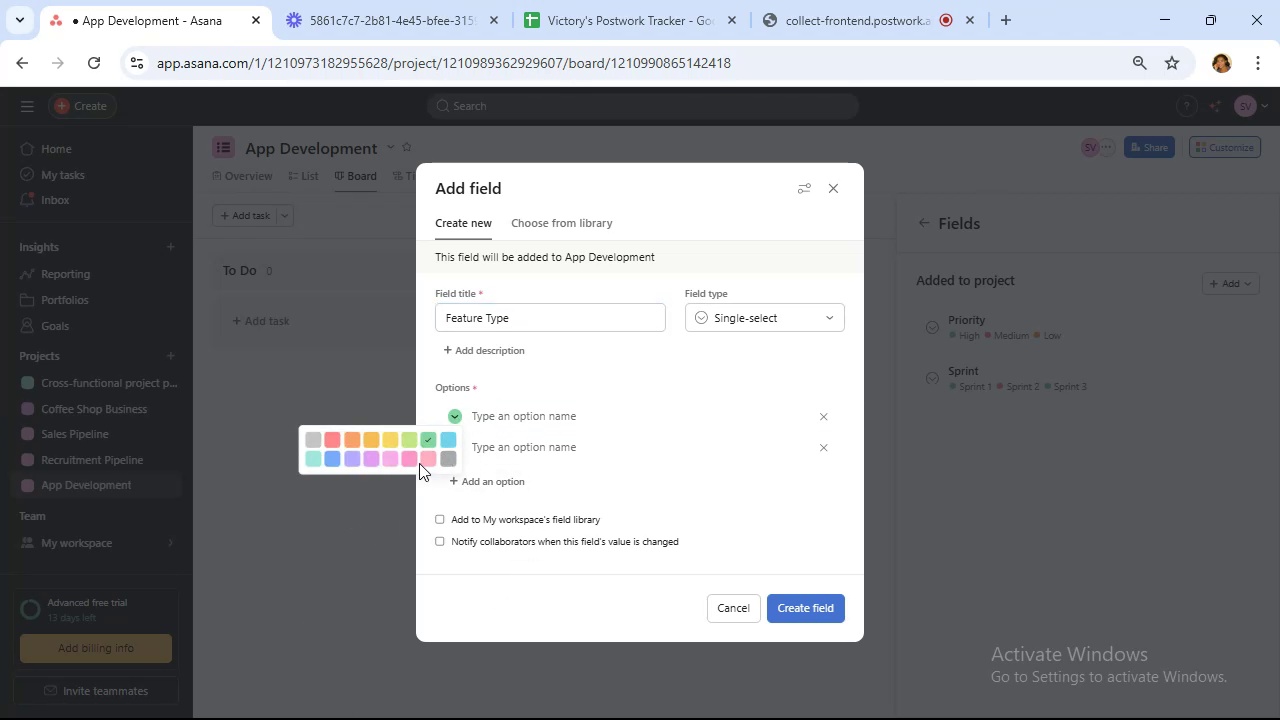 
left_click([435, 452])
 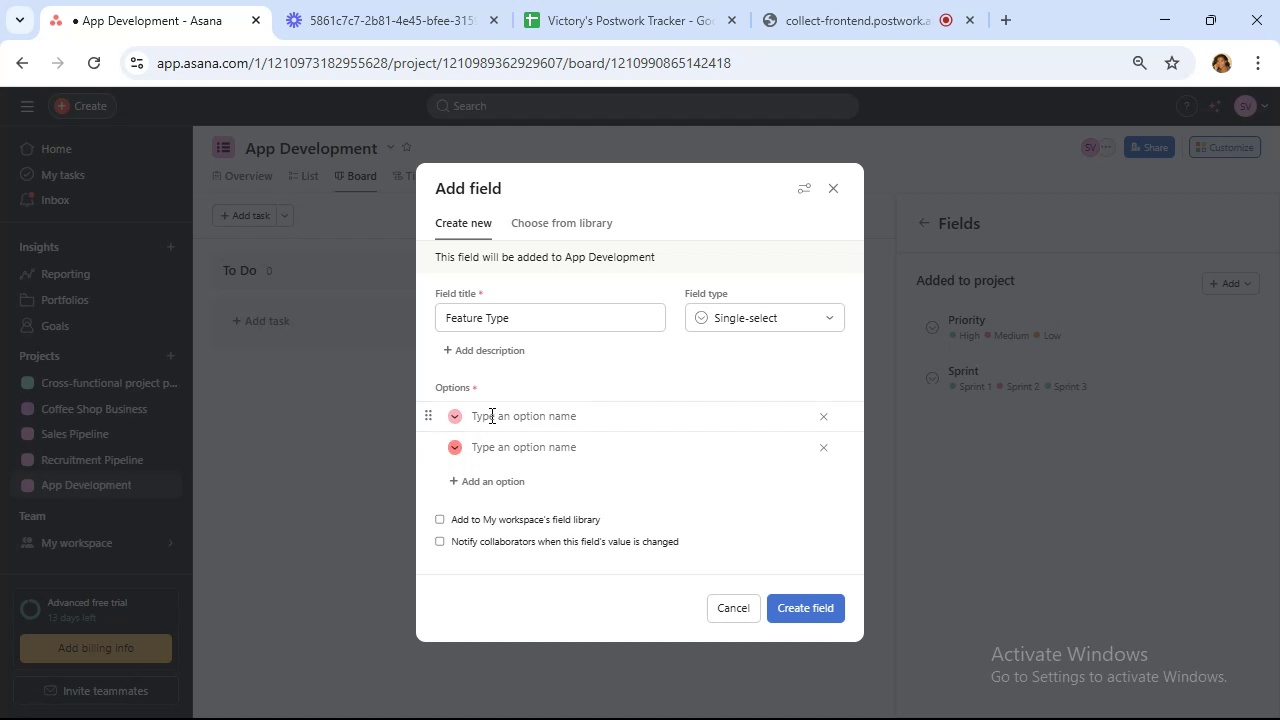 
left_click([490, 415])
 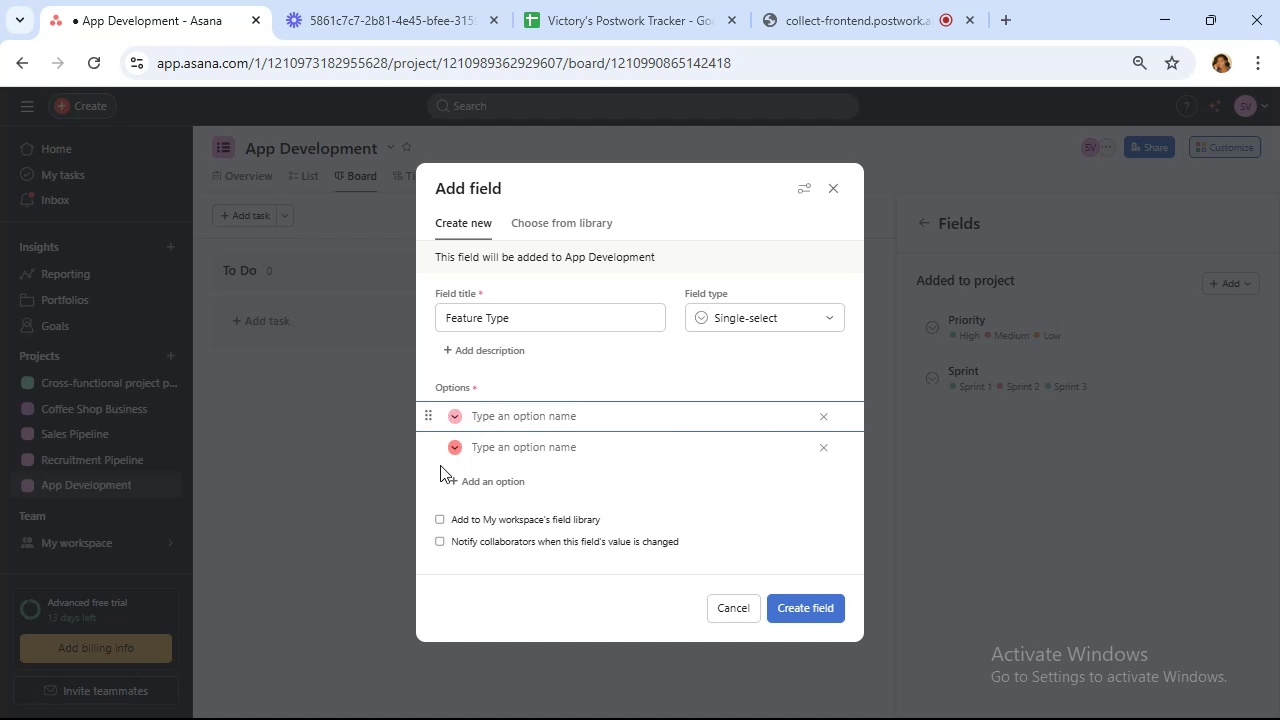 
type(core)
key(Backspace)
key(Backspace)
key(Backspace)
key(Backspace)
type(Core)
 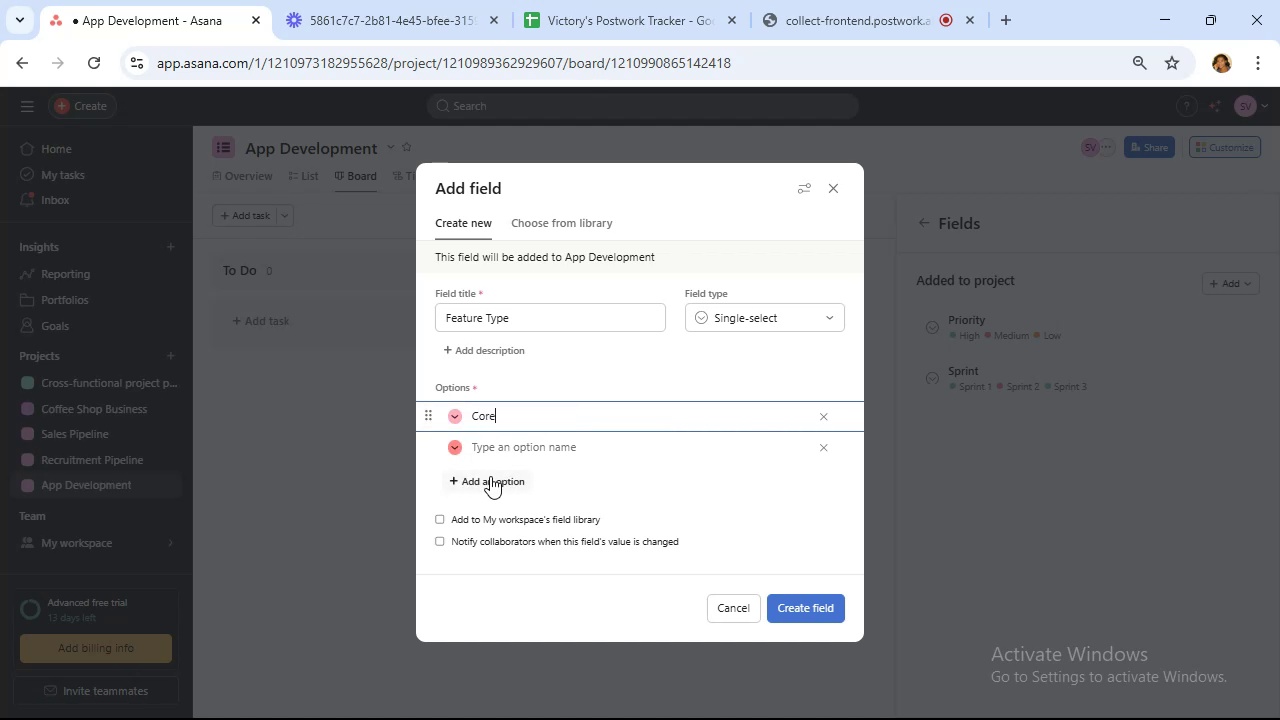 
left_click([481, 443])
 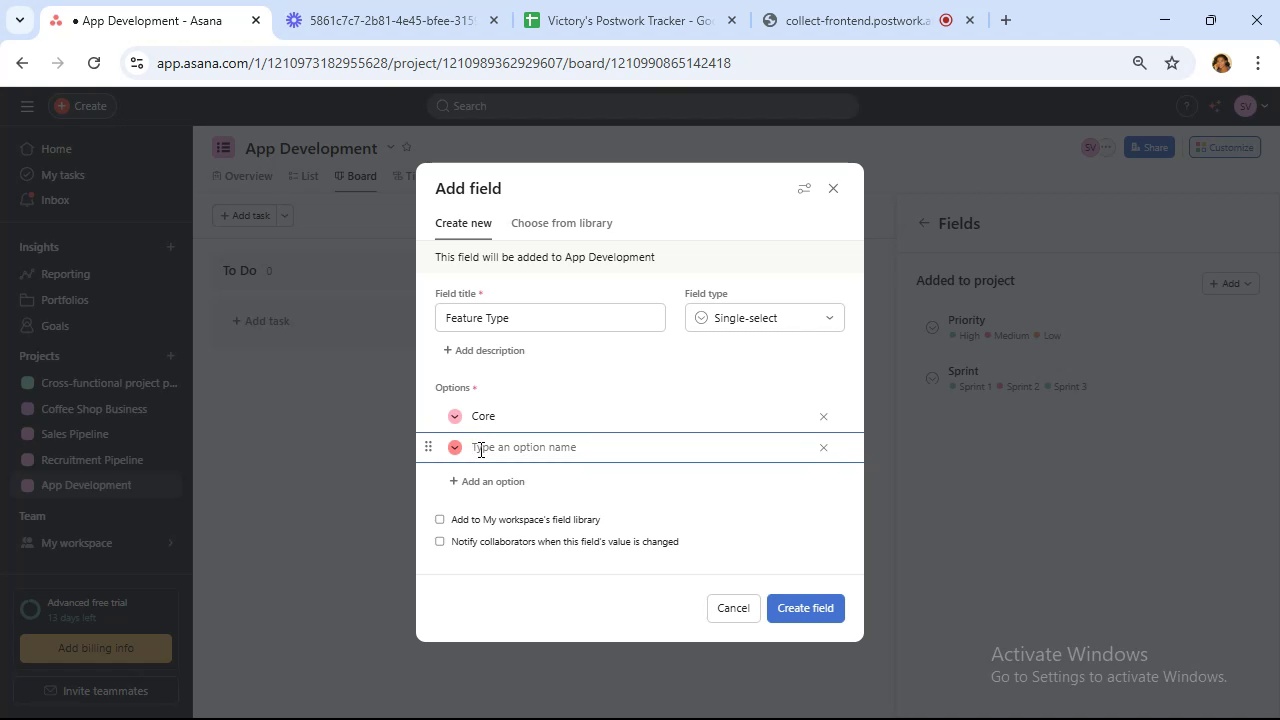 
type(Enhancement)
 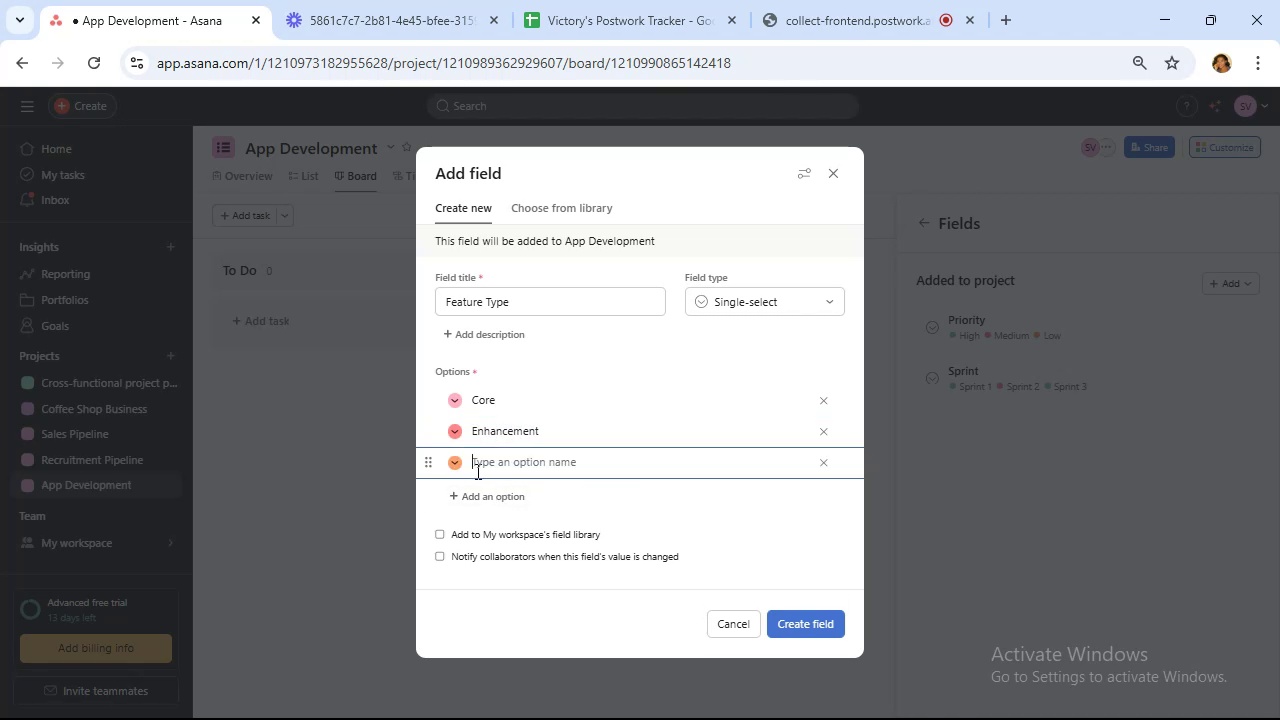 
left_click([458, 465])
 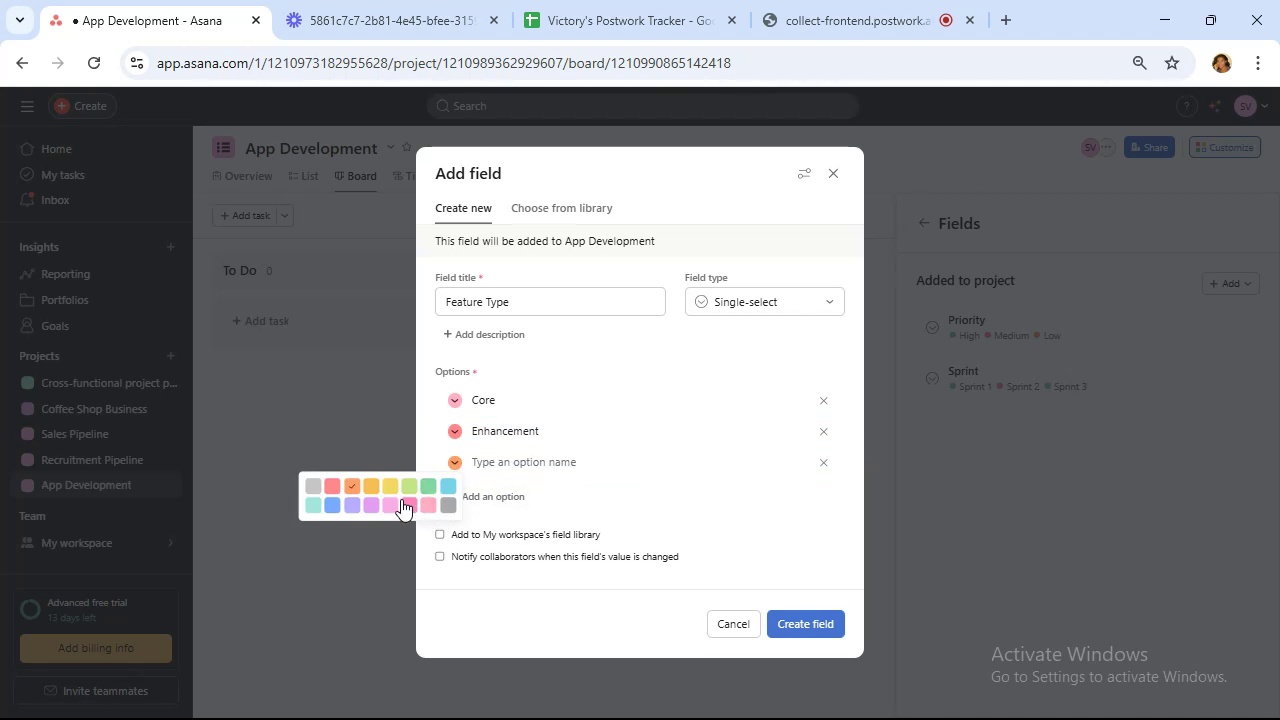 
left_click([372, 508])
 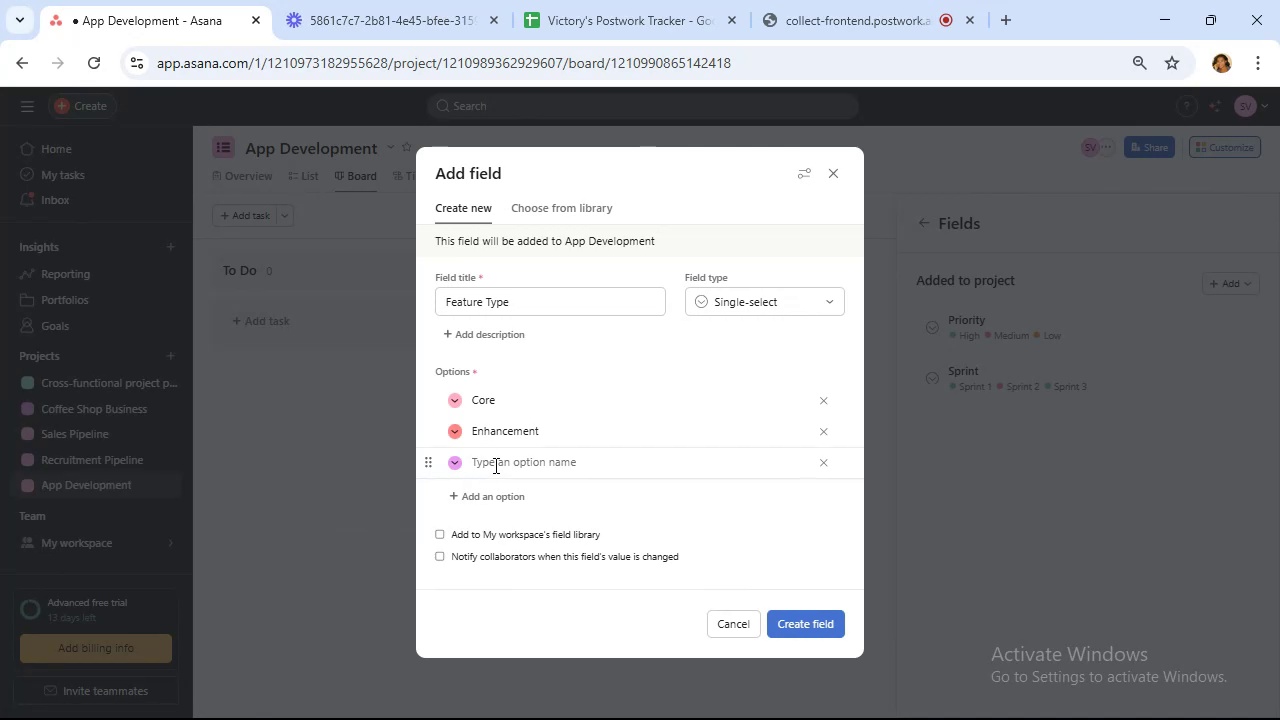 
left_click([495, 459])
 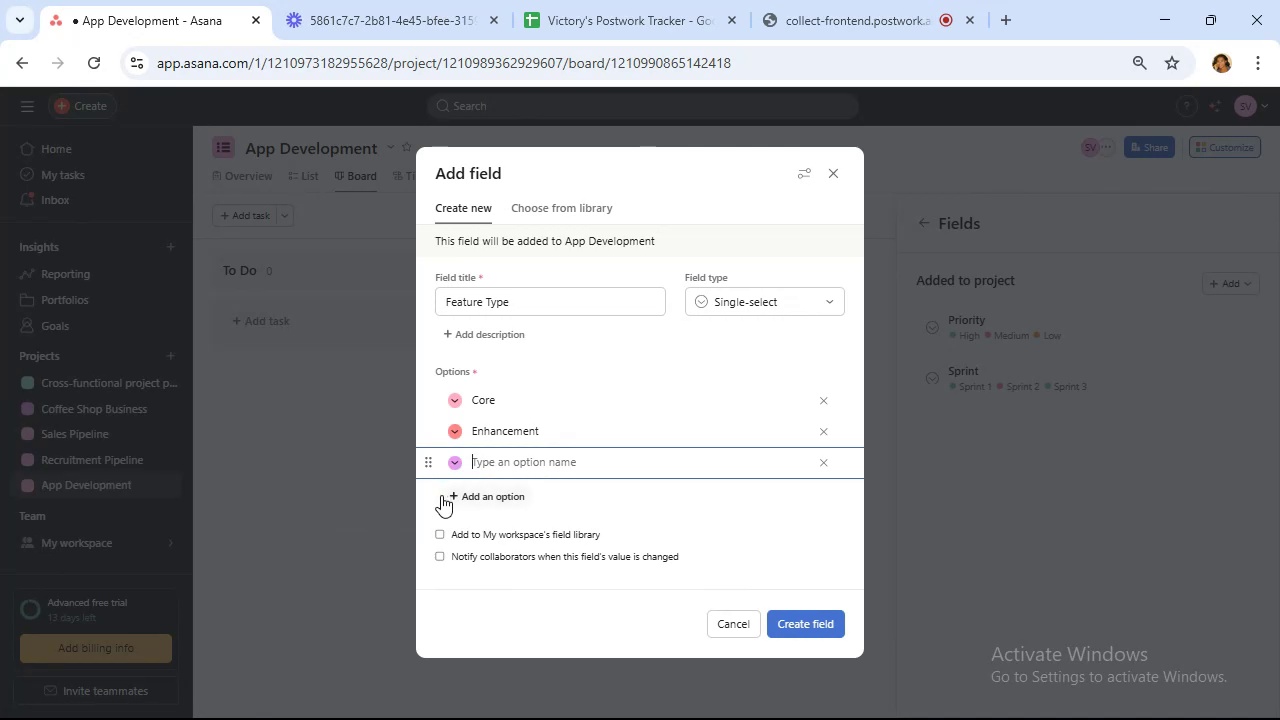 
type(Bug)
 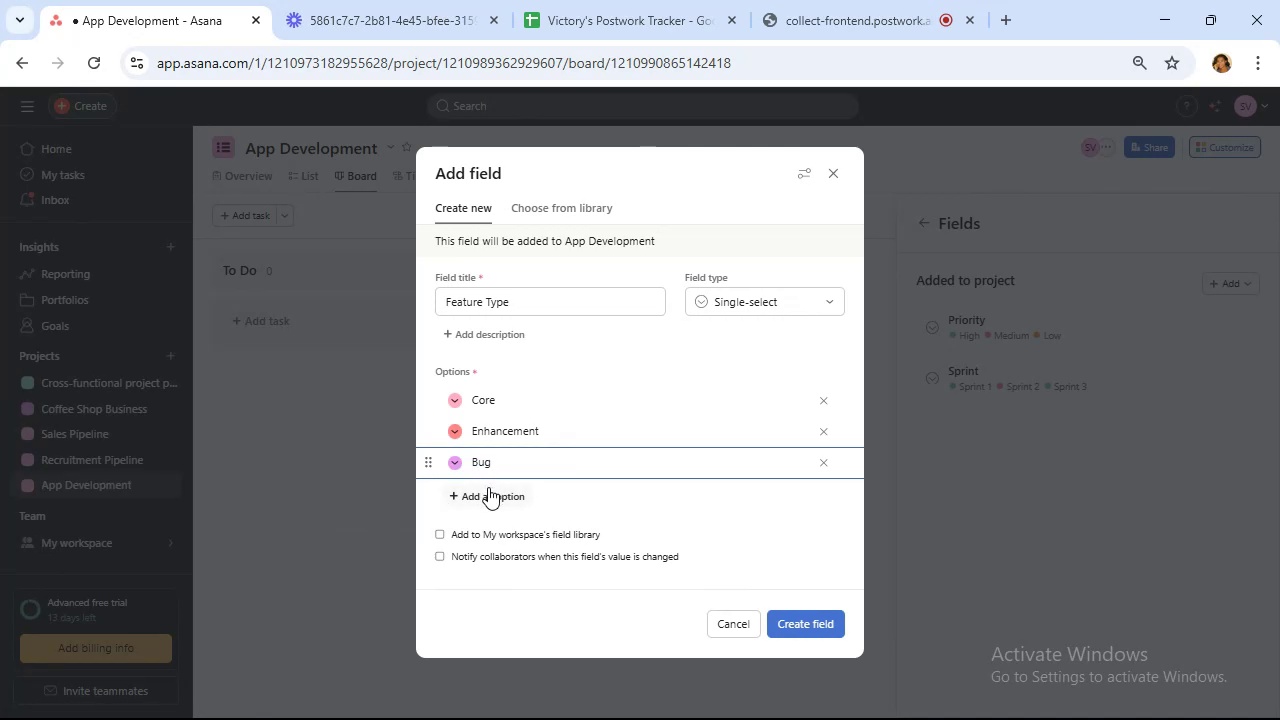 
left_click([488, 501])
 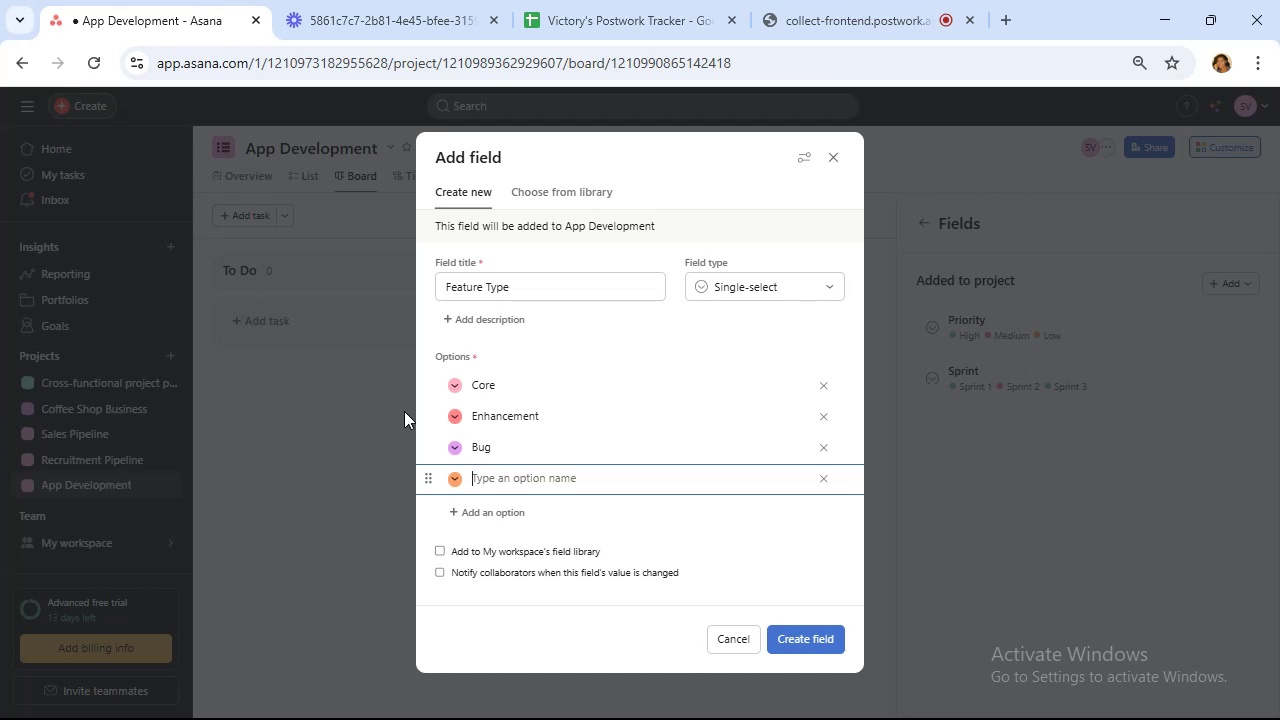 
wait(7.98)
 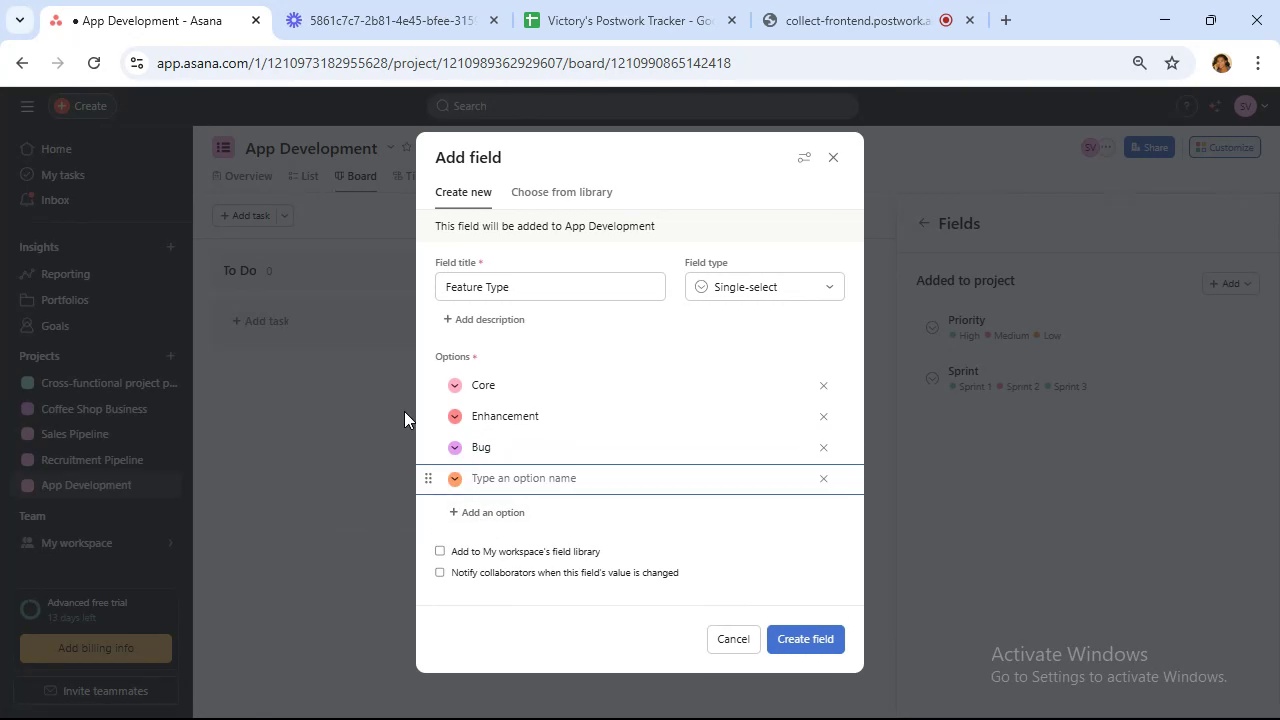 
type(UI)
 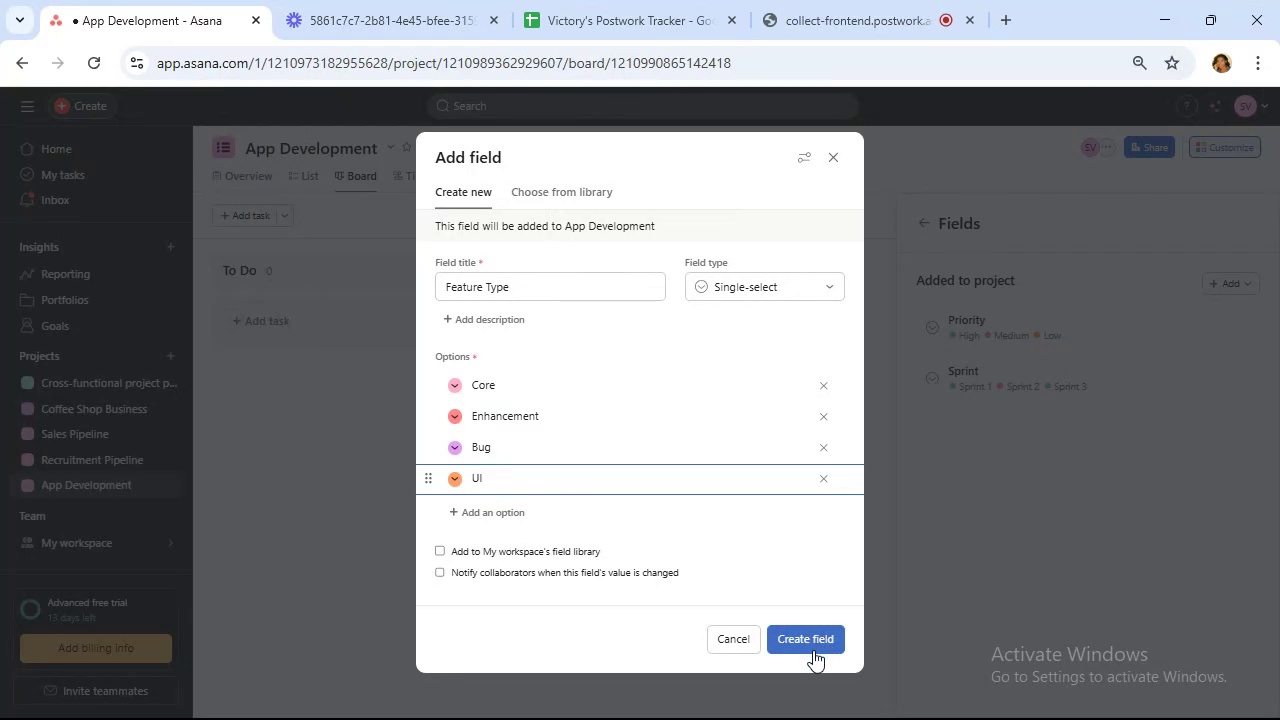 
wait(31.09)
 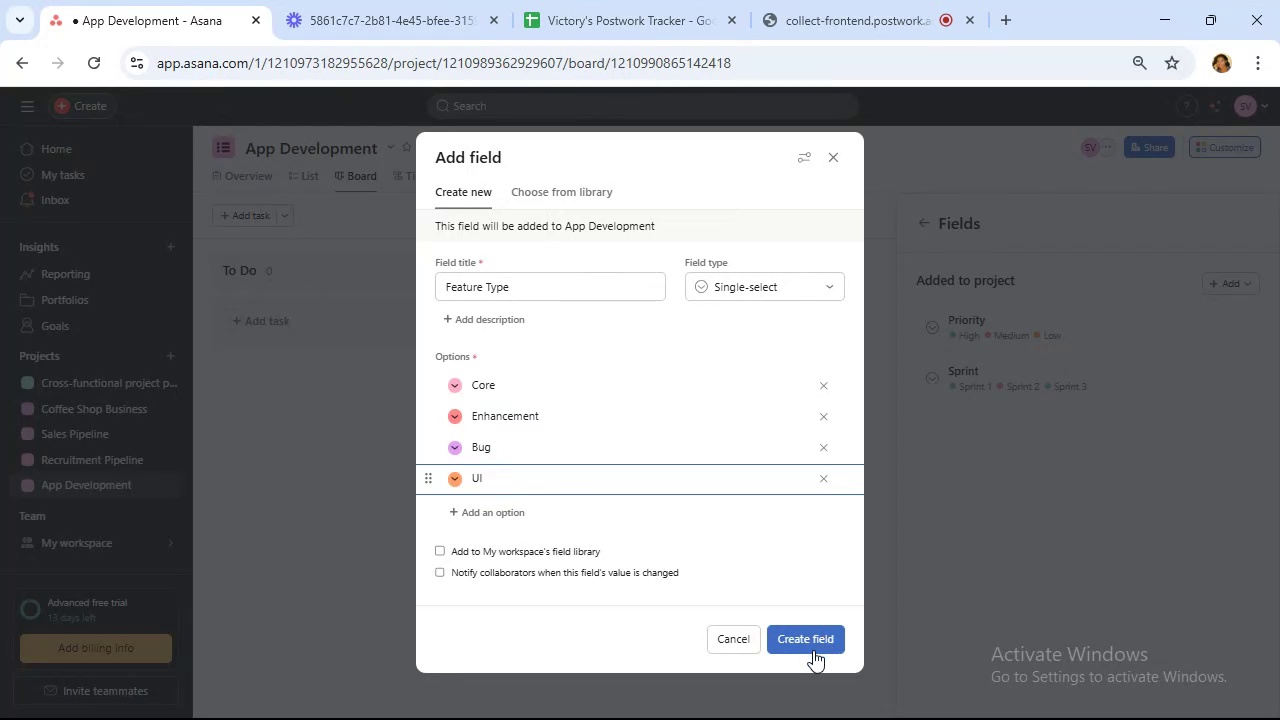 
left_click([818, 640])
 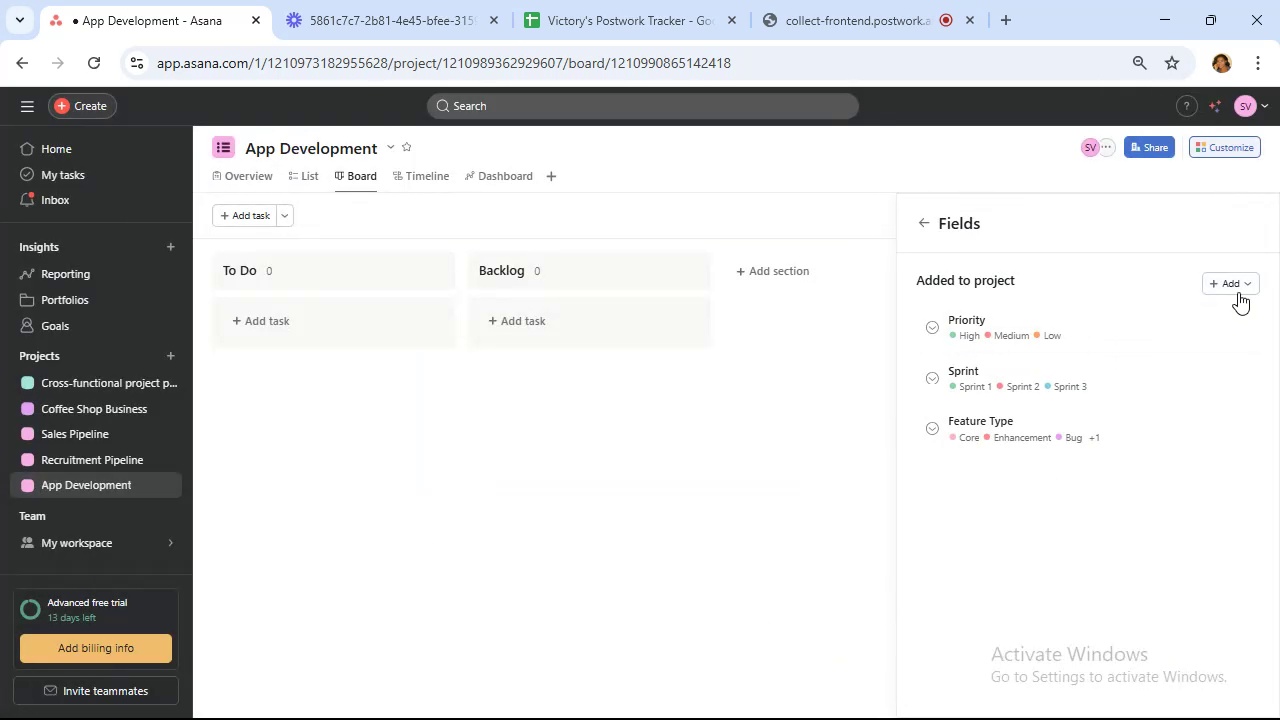 
left_click([1236, 285])
 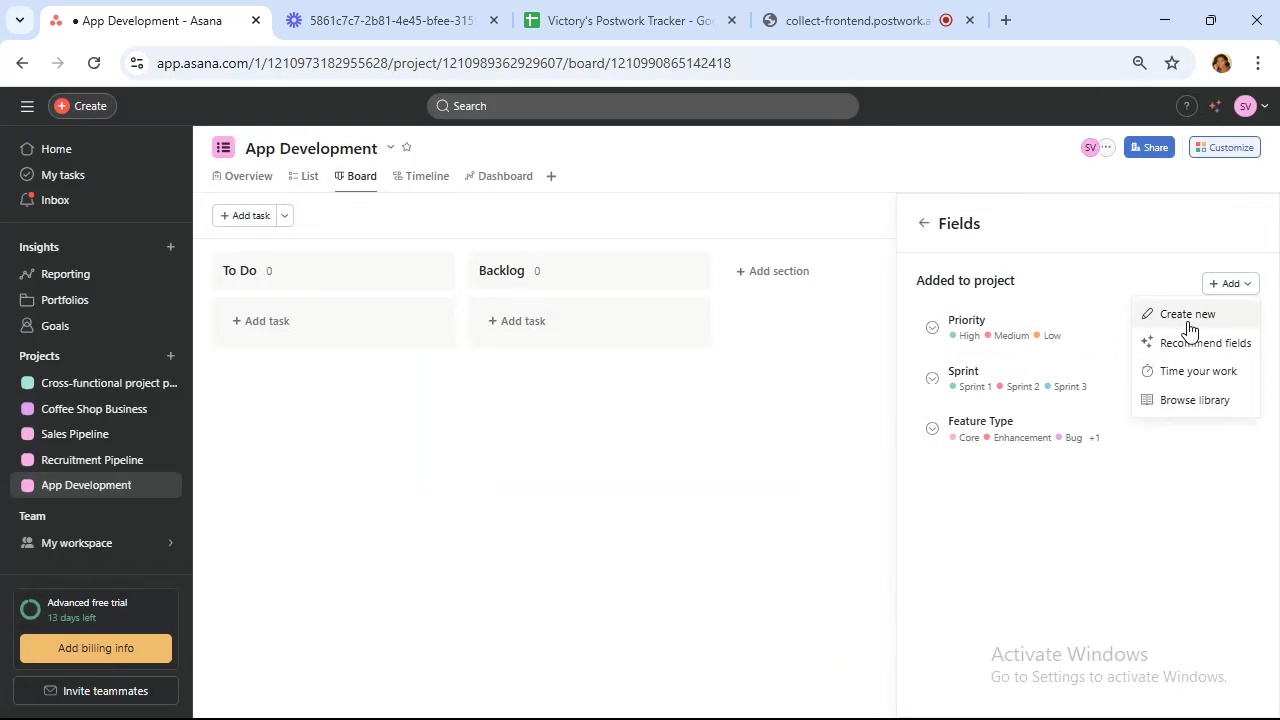 
left_click([1185, 318])
 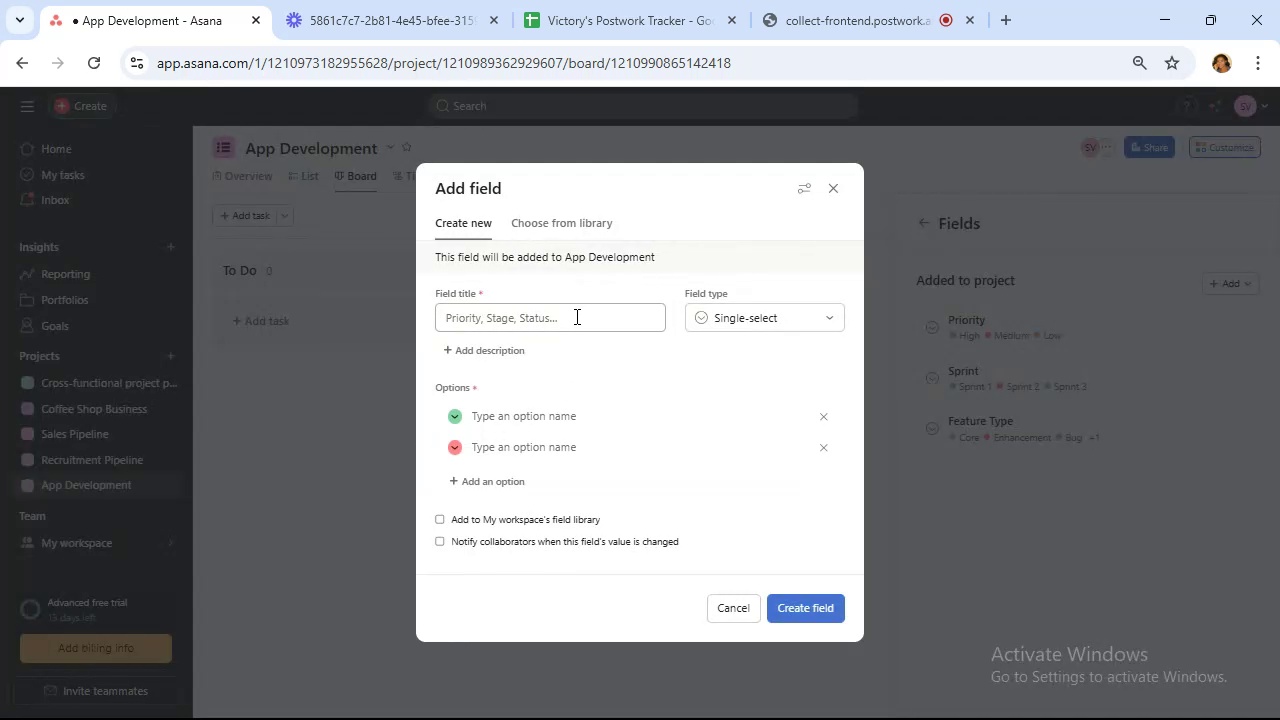 
left_click([575, 315])
 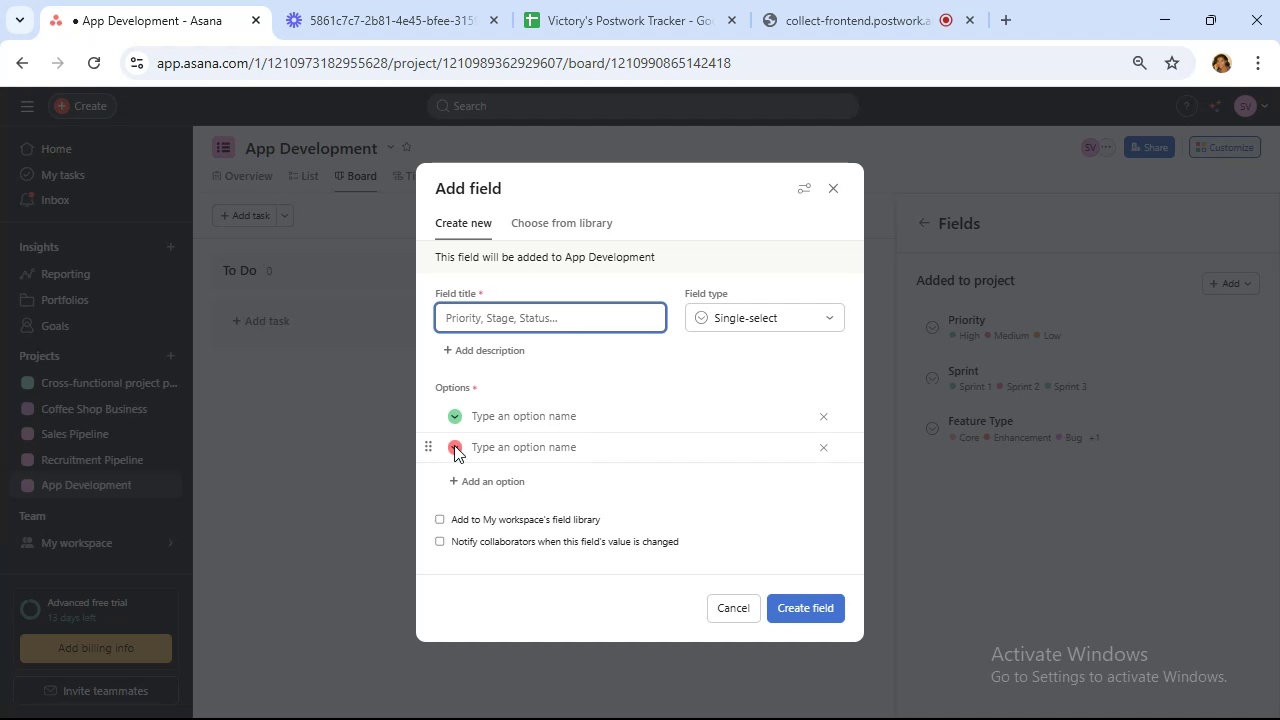 
type(Platform)
 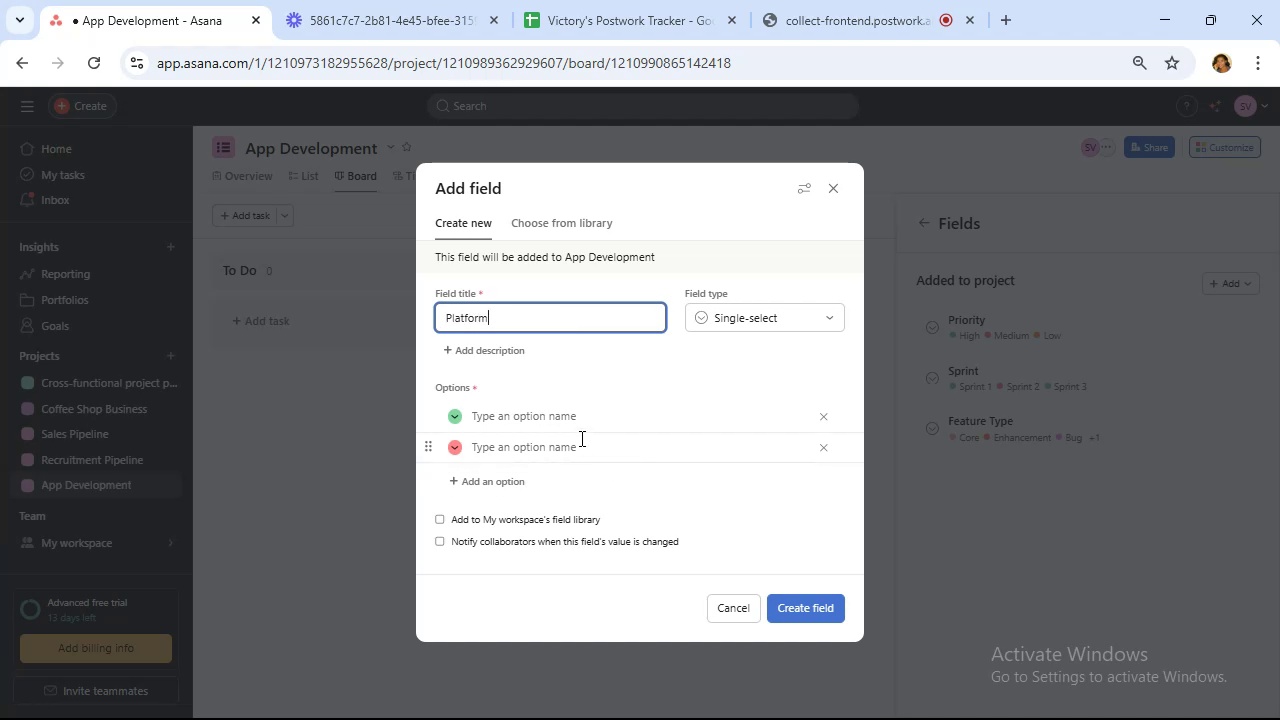 
left_click([556, 414])
 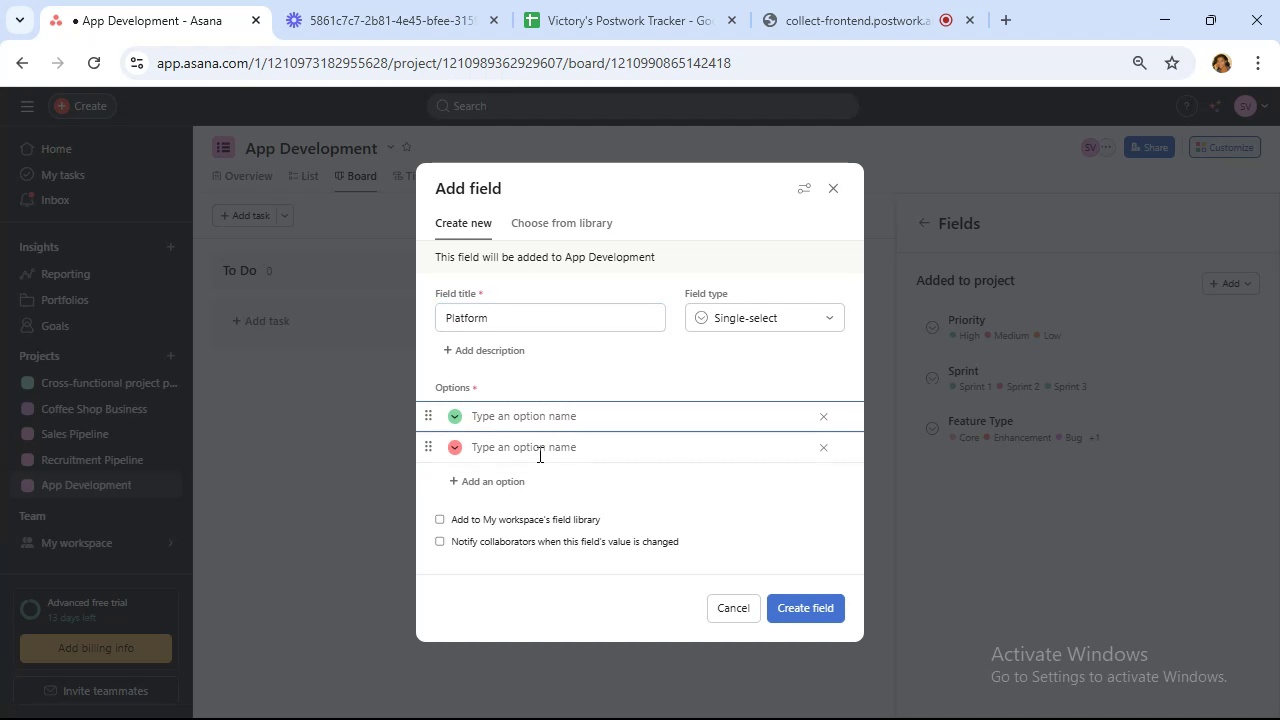 
type(iOS)
 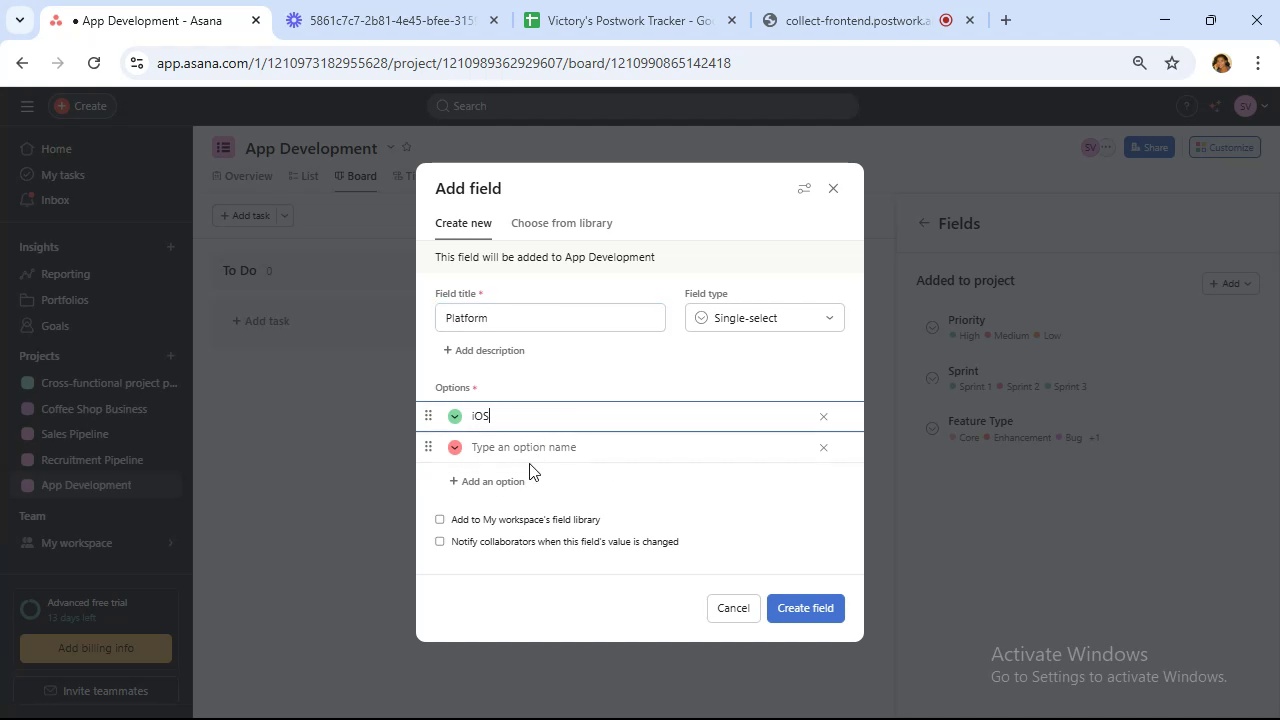 
left_click([532, 450])
 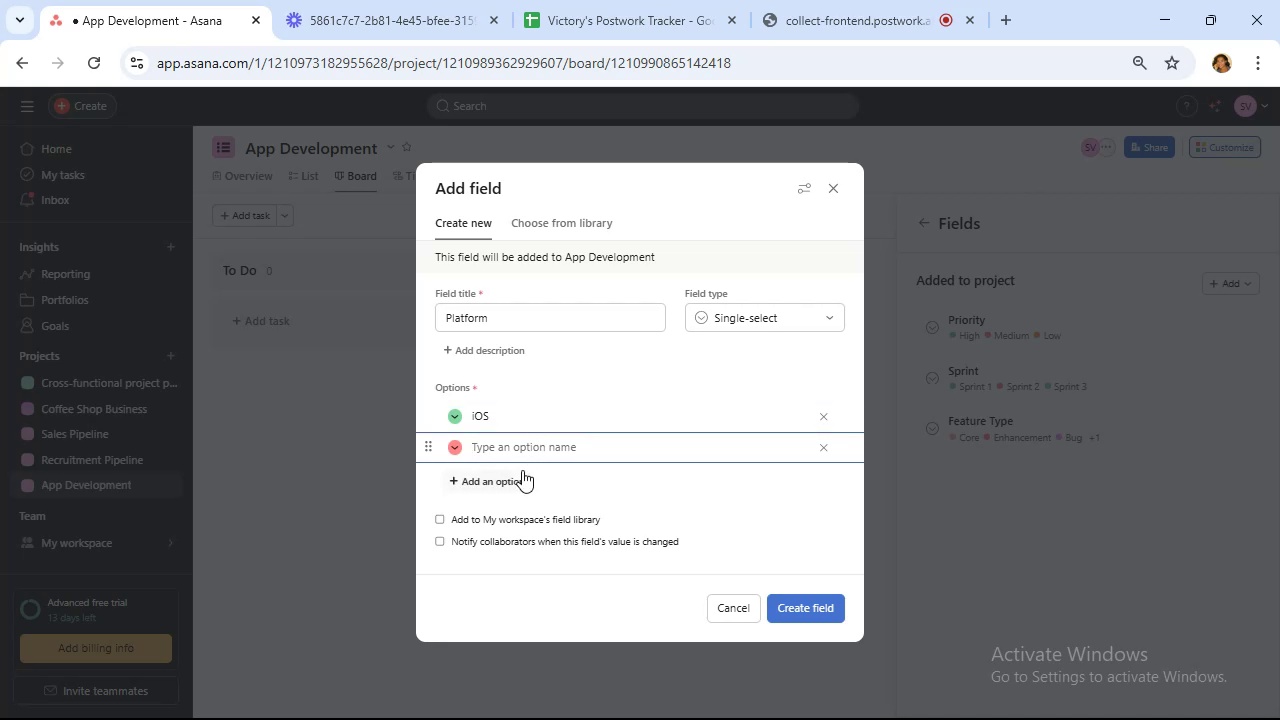 
type(Andriod)
 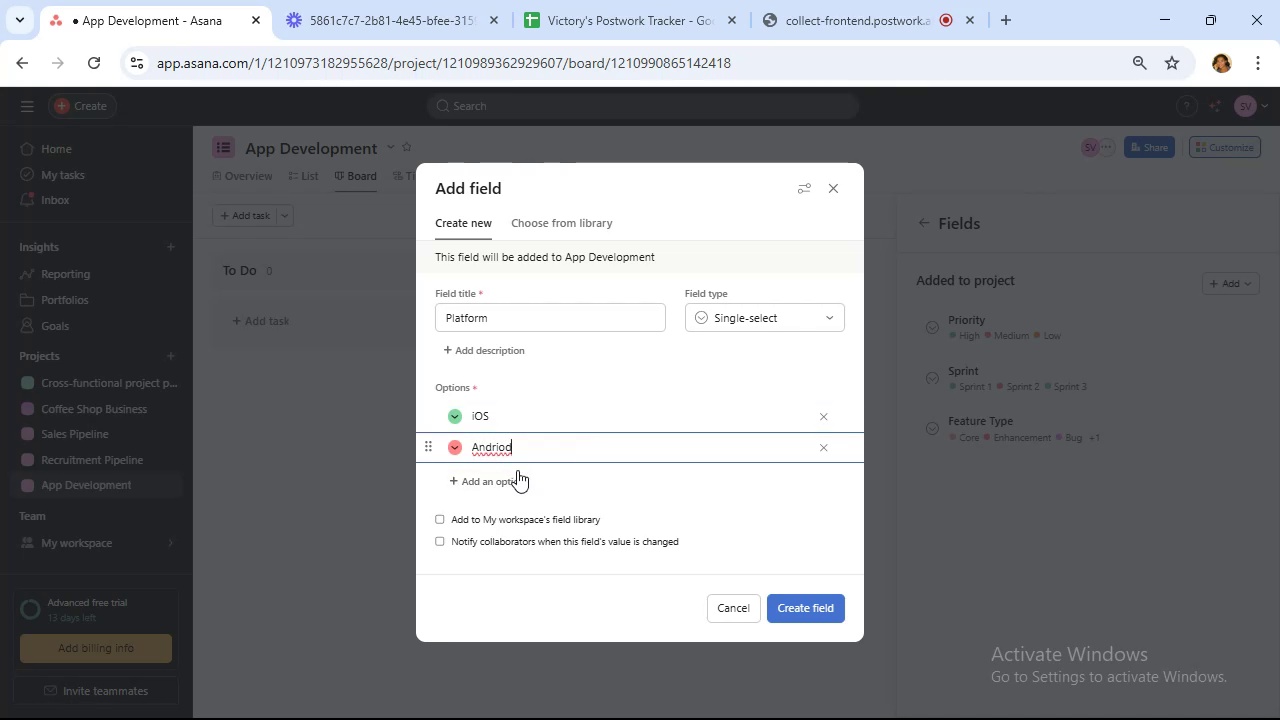 
left_click([517, 470])
 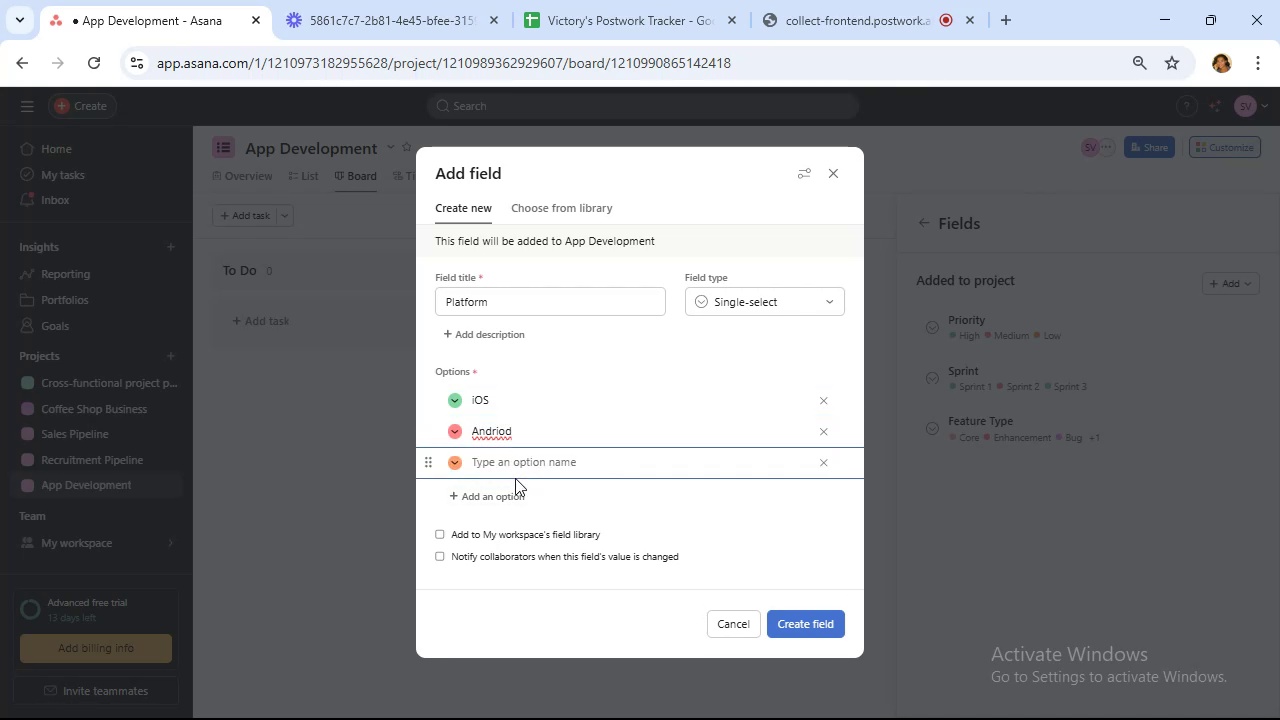 
type(Both)
 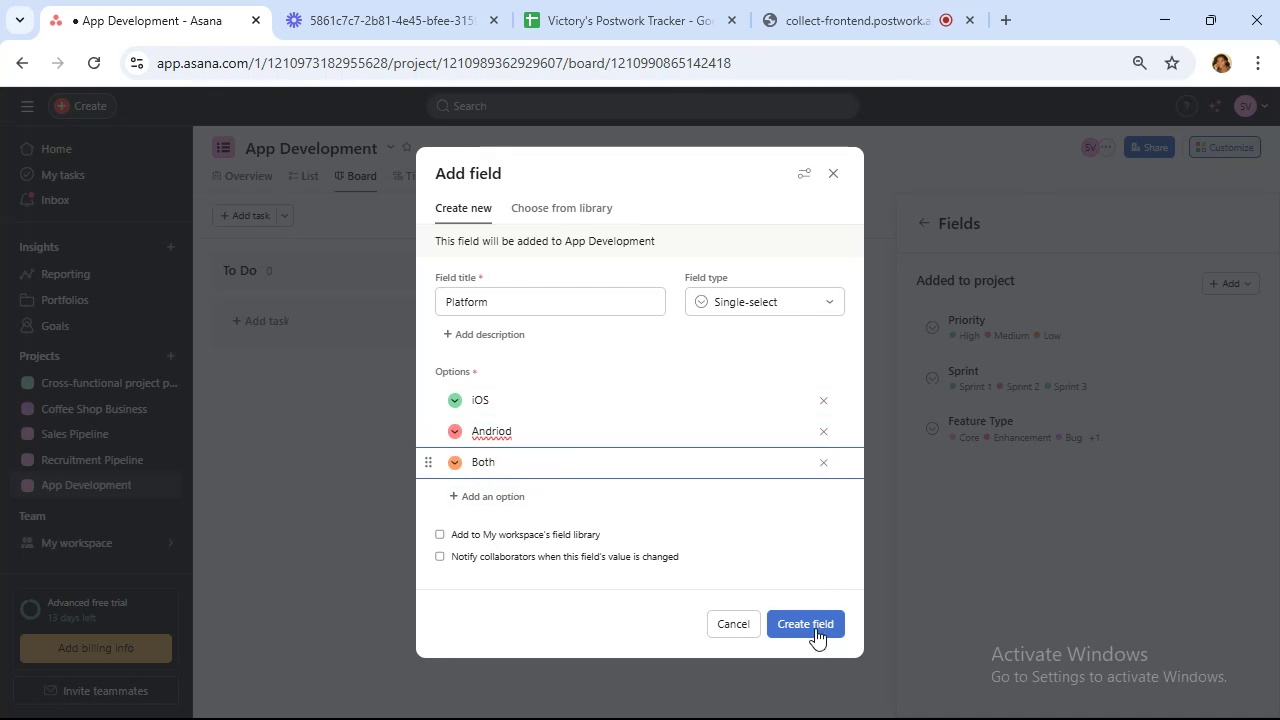 
left_click([810, 623])
 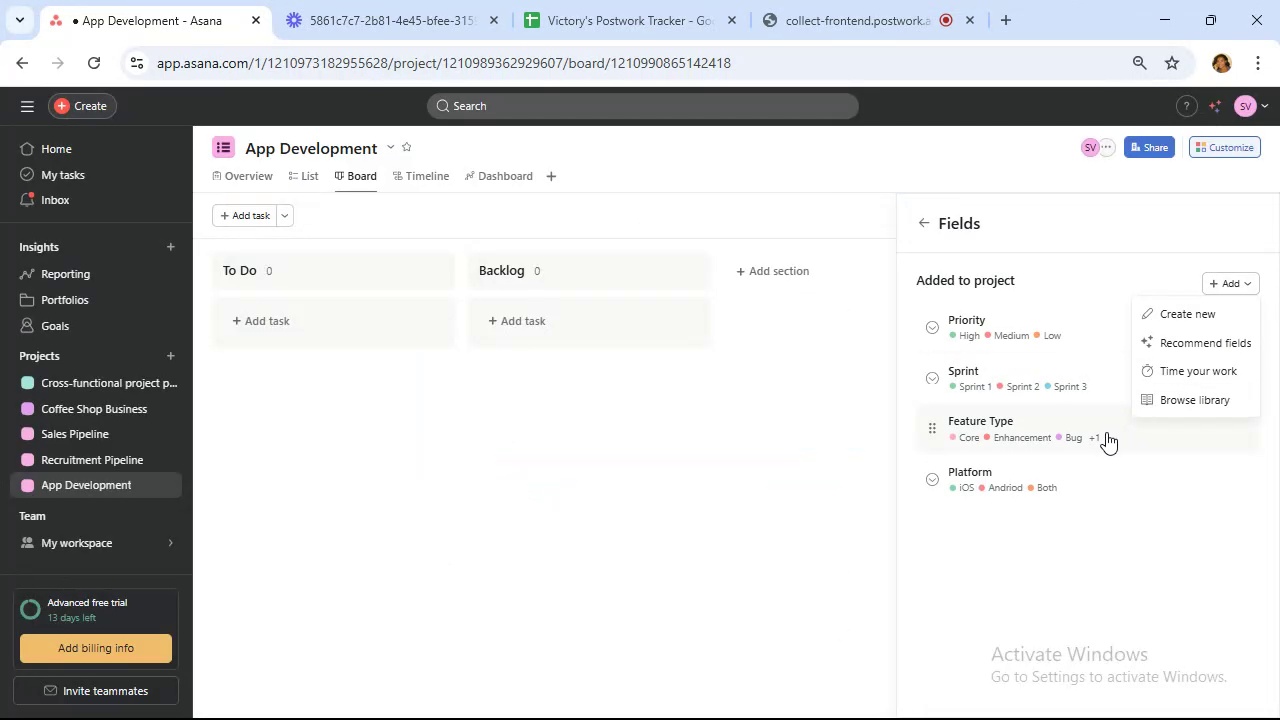 
wait(5.12)
 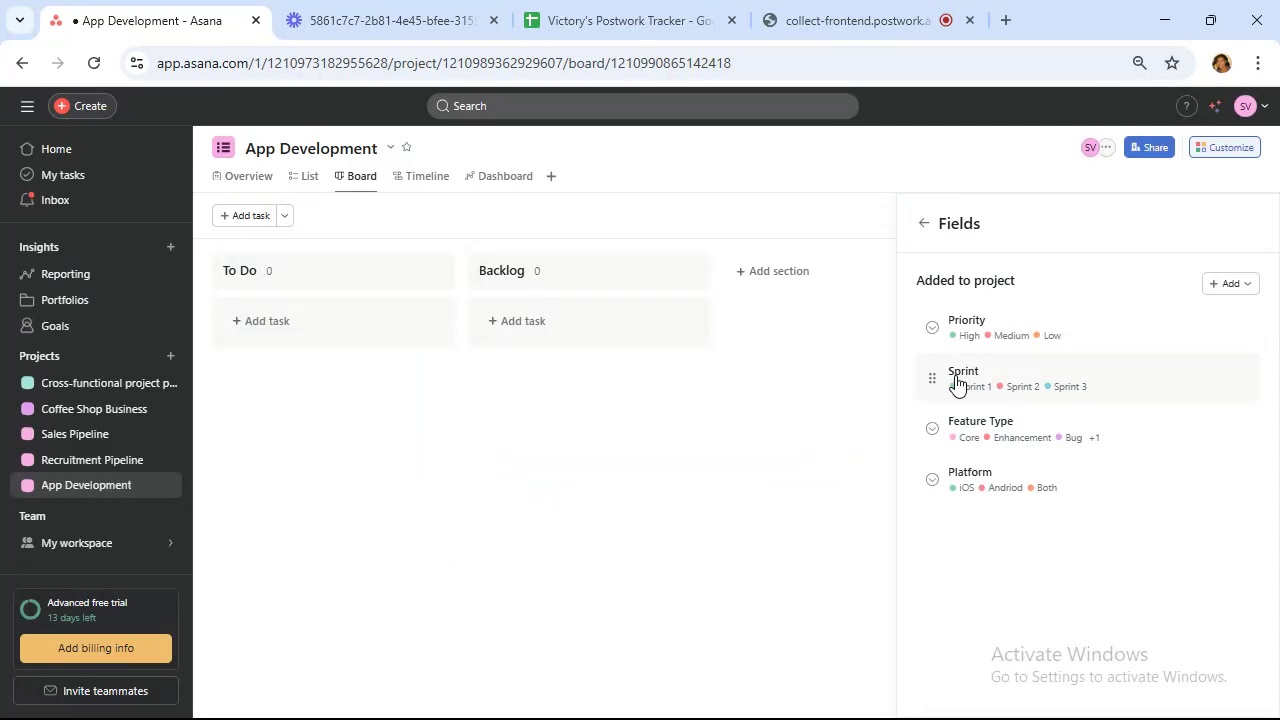 
left_click([1156, 318])
 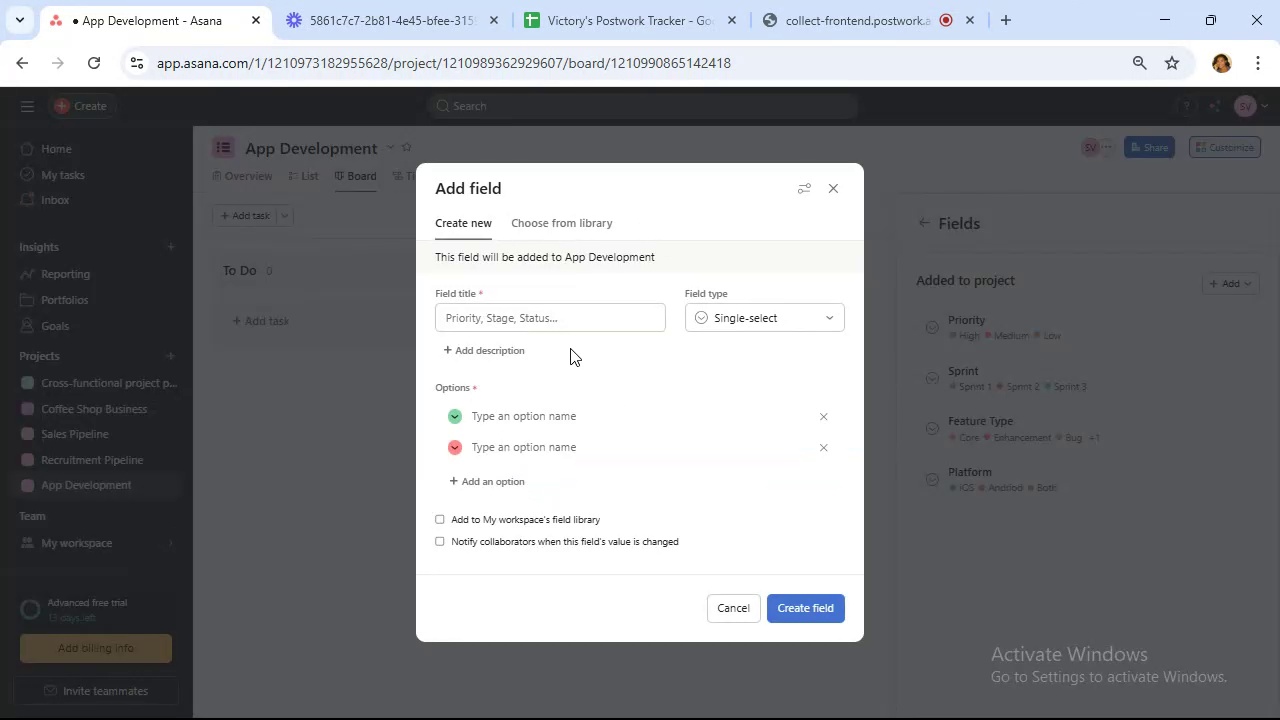 
left_click([558, 315])
 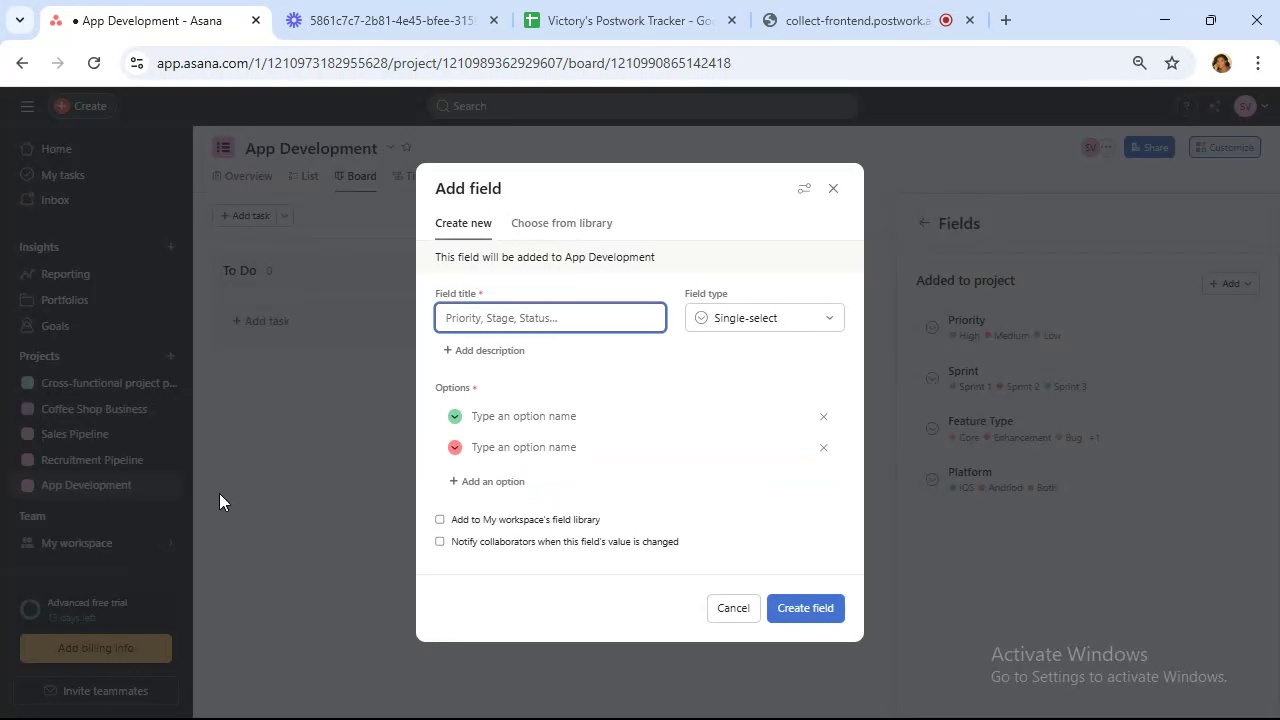 
type(Est. Effort (hours))
 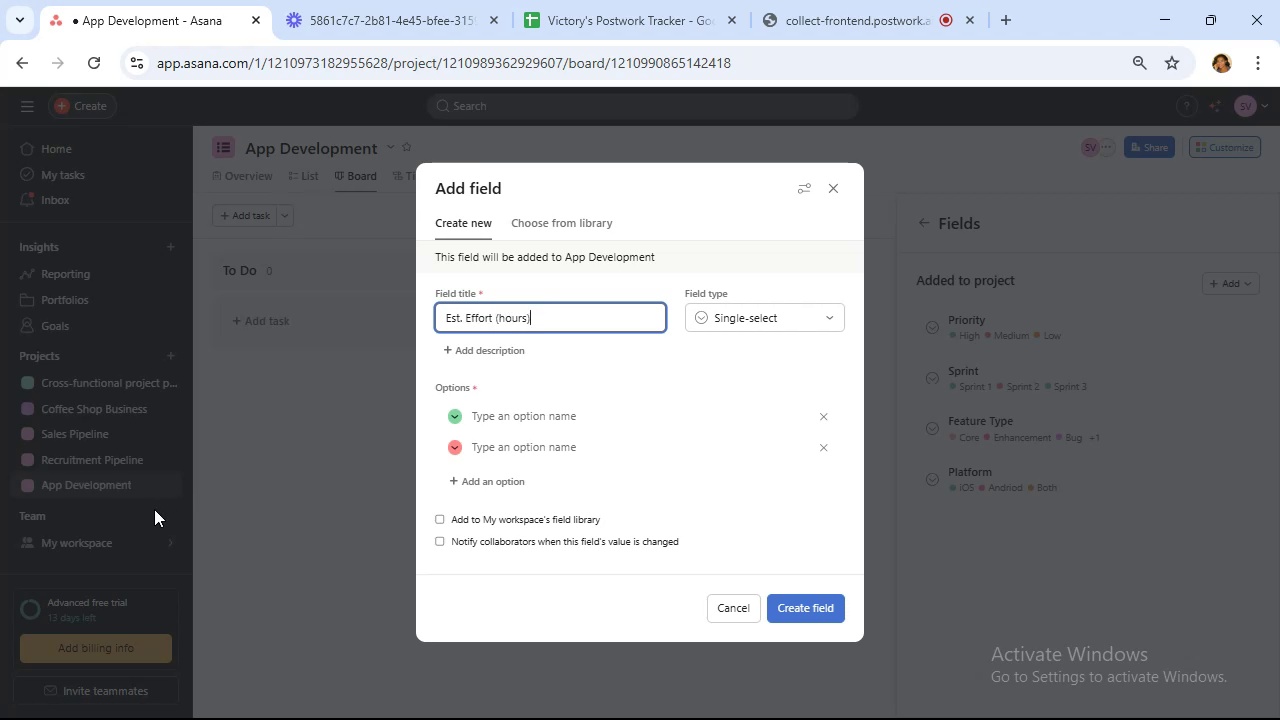 
left_click([706, 316])
 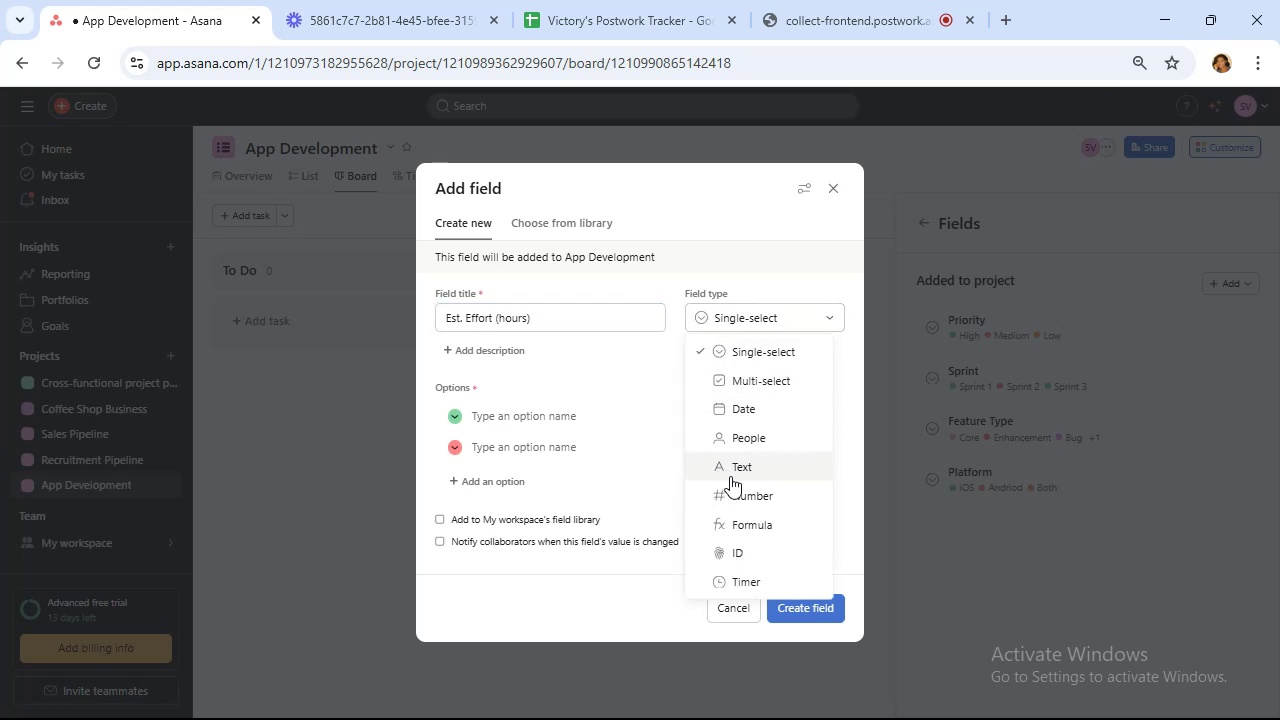 
left_click([737, 490])
 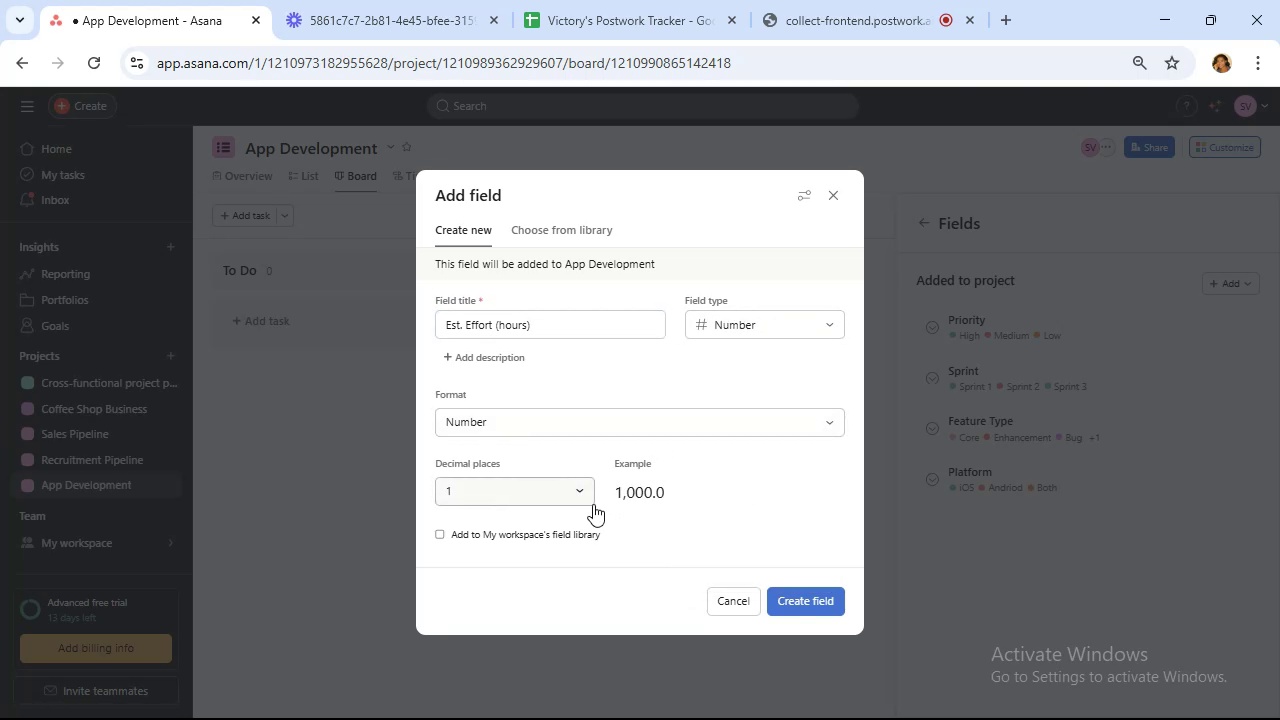 
left_click([577, 492])
 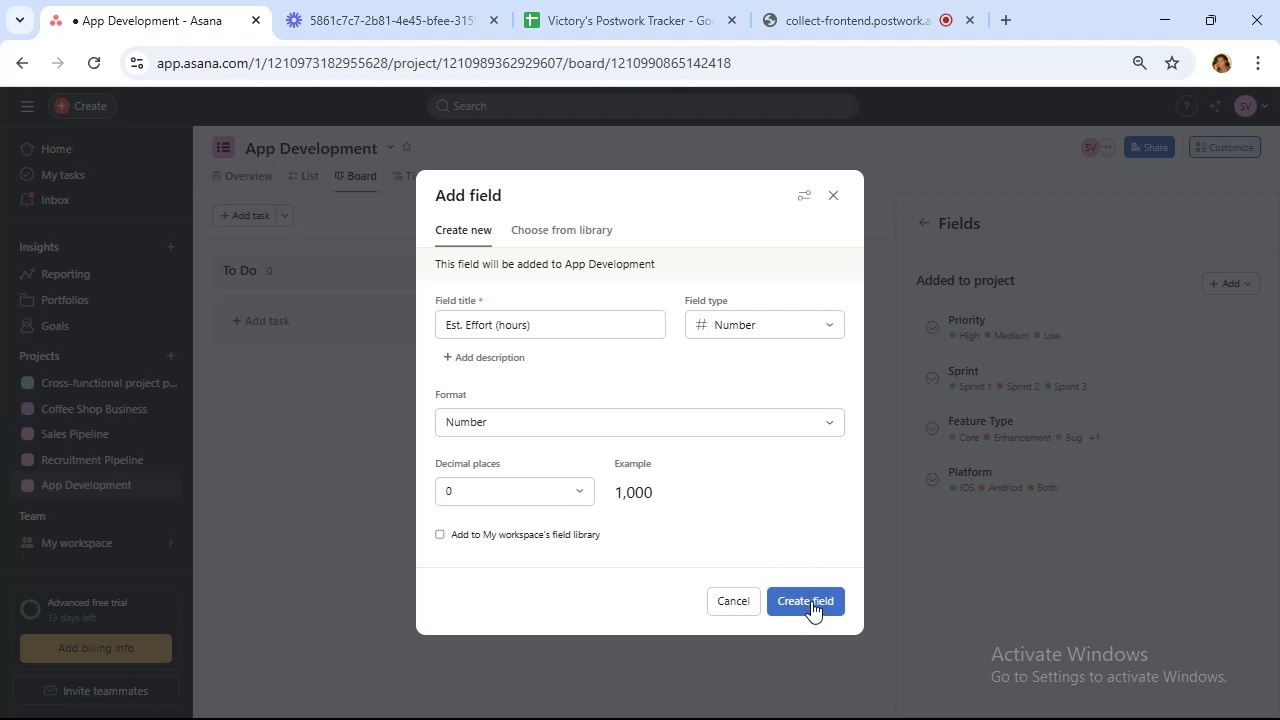 
left_click([718, 435])
 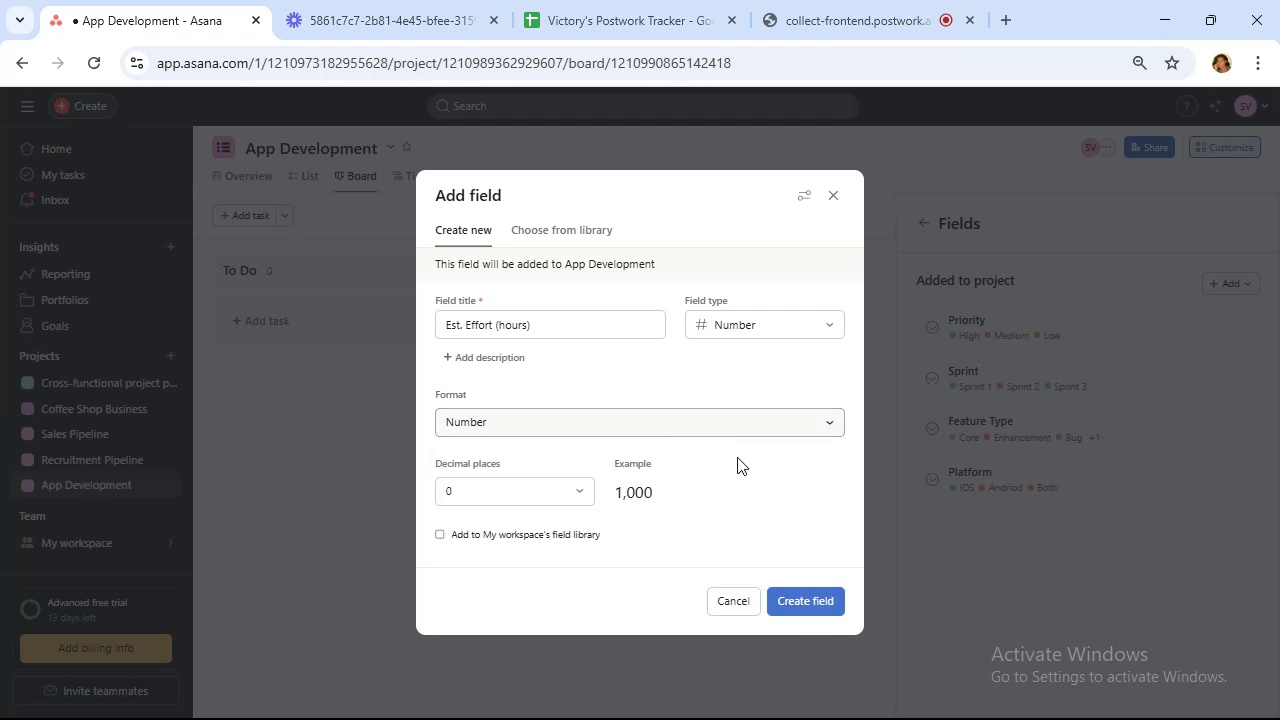 
left_click([823, 602])
 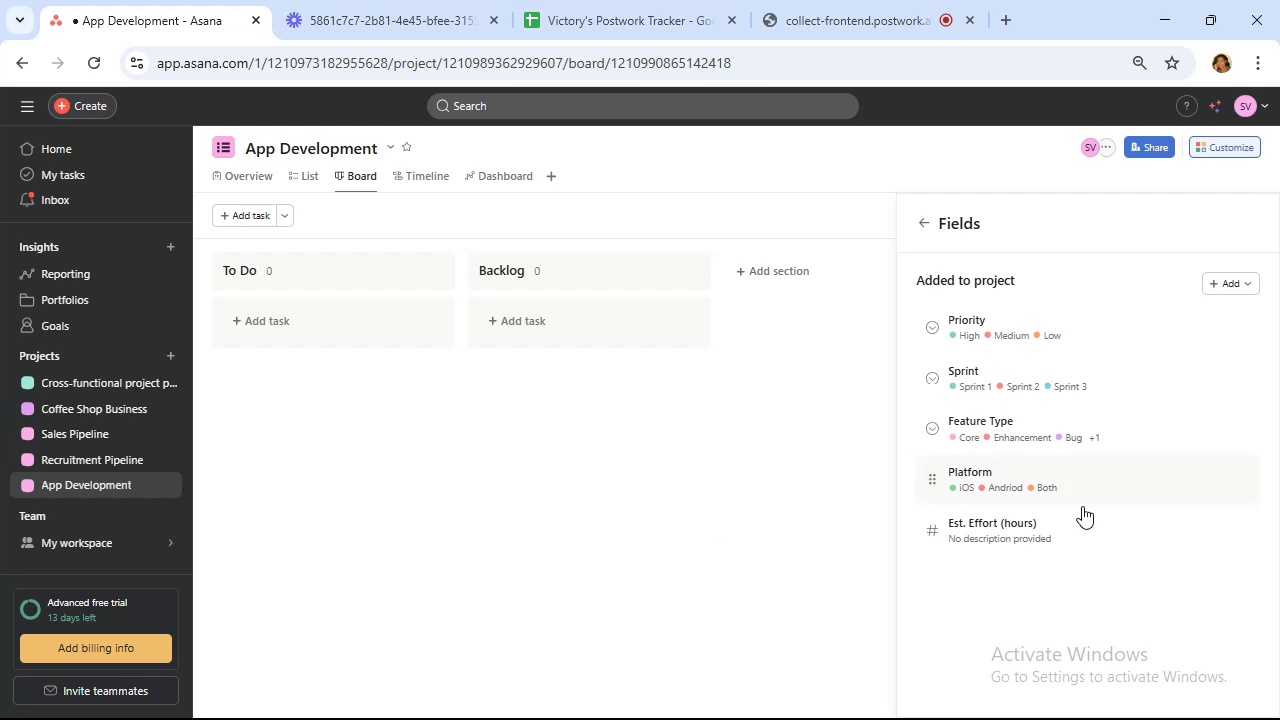 
wait(5.95)
 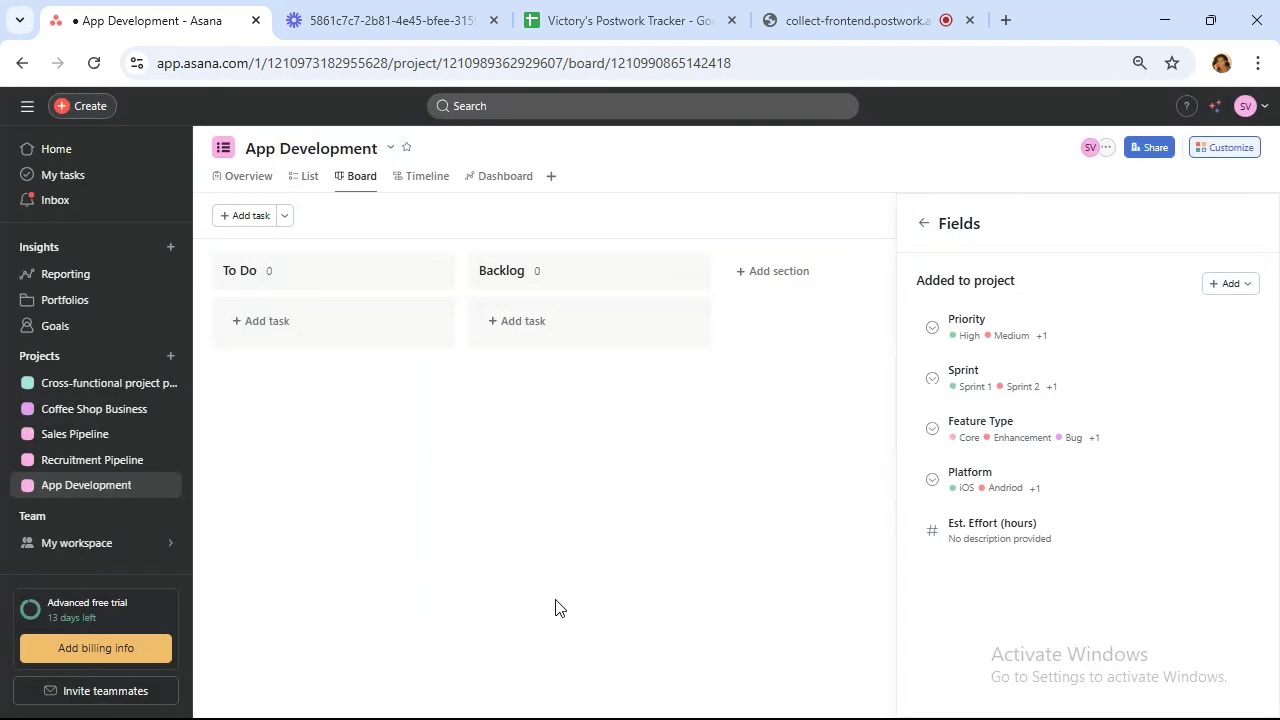 
left_click([1240, 284])
 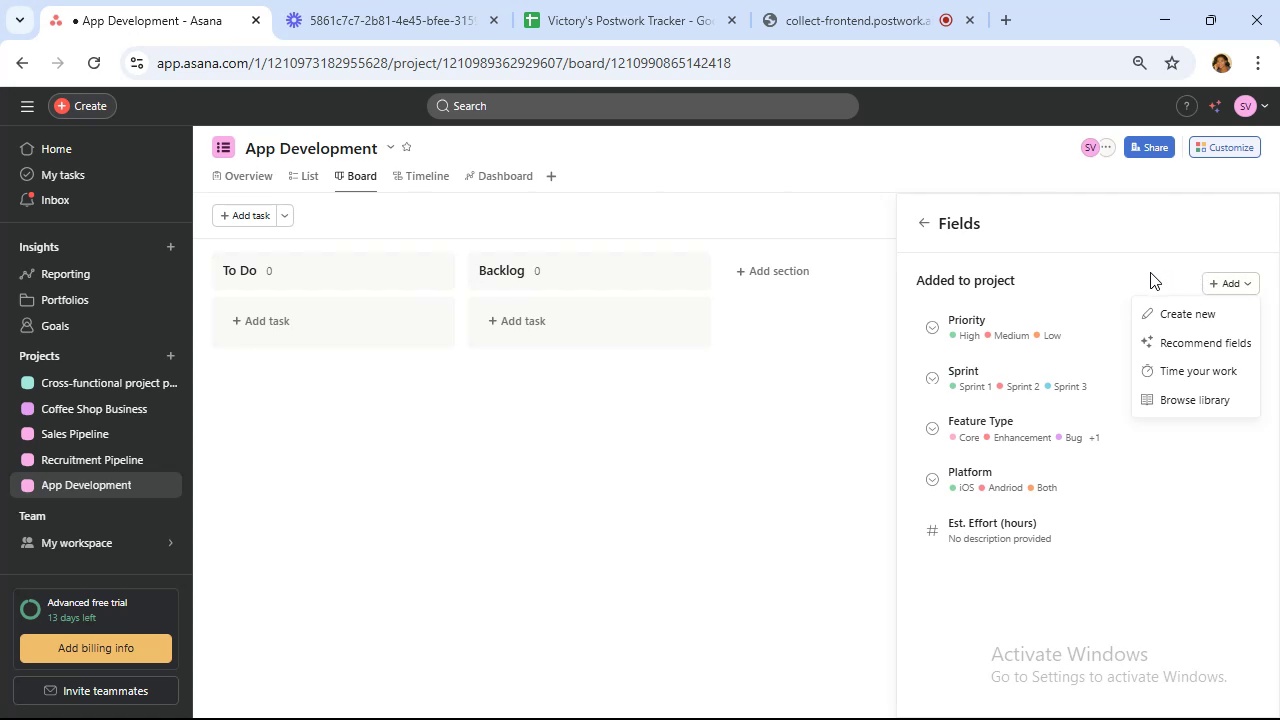 
wait(19.72)
 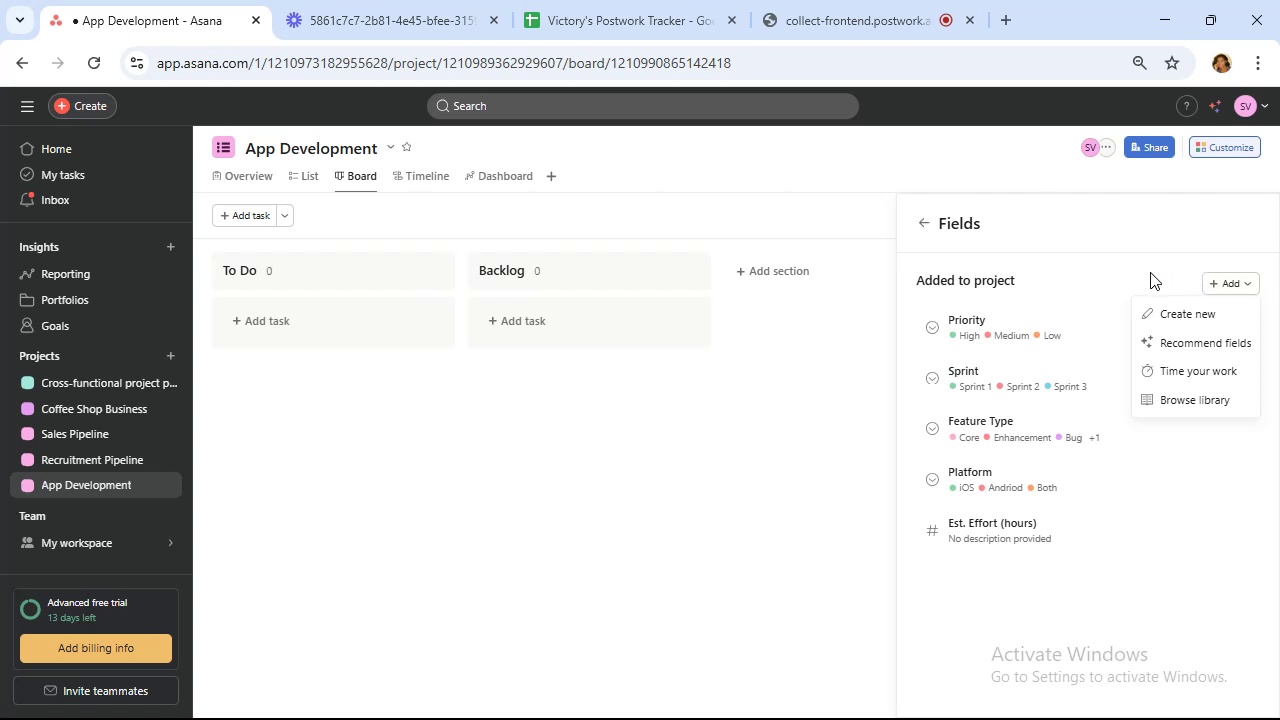 
left_click([927, 220])
 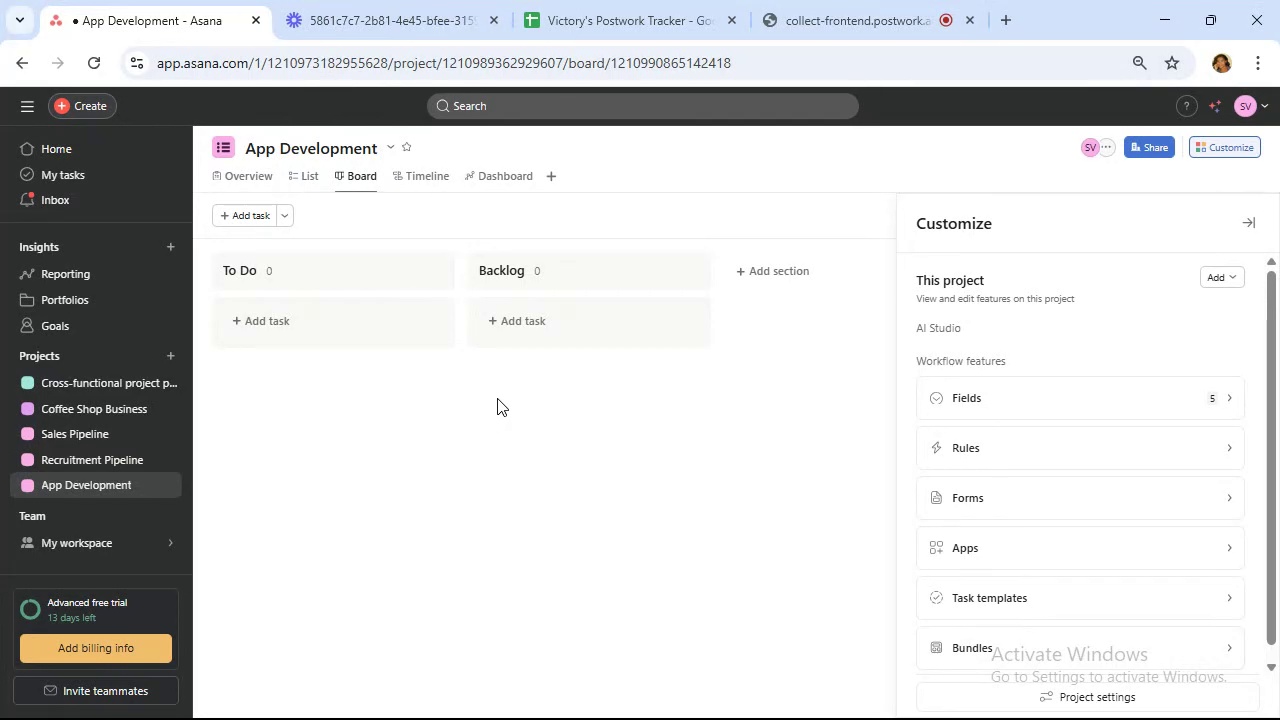 
wait(18.15)
 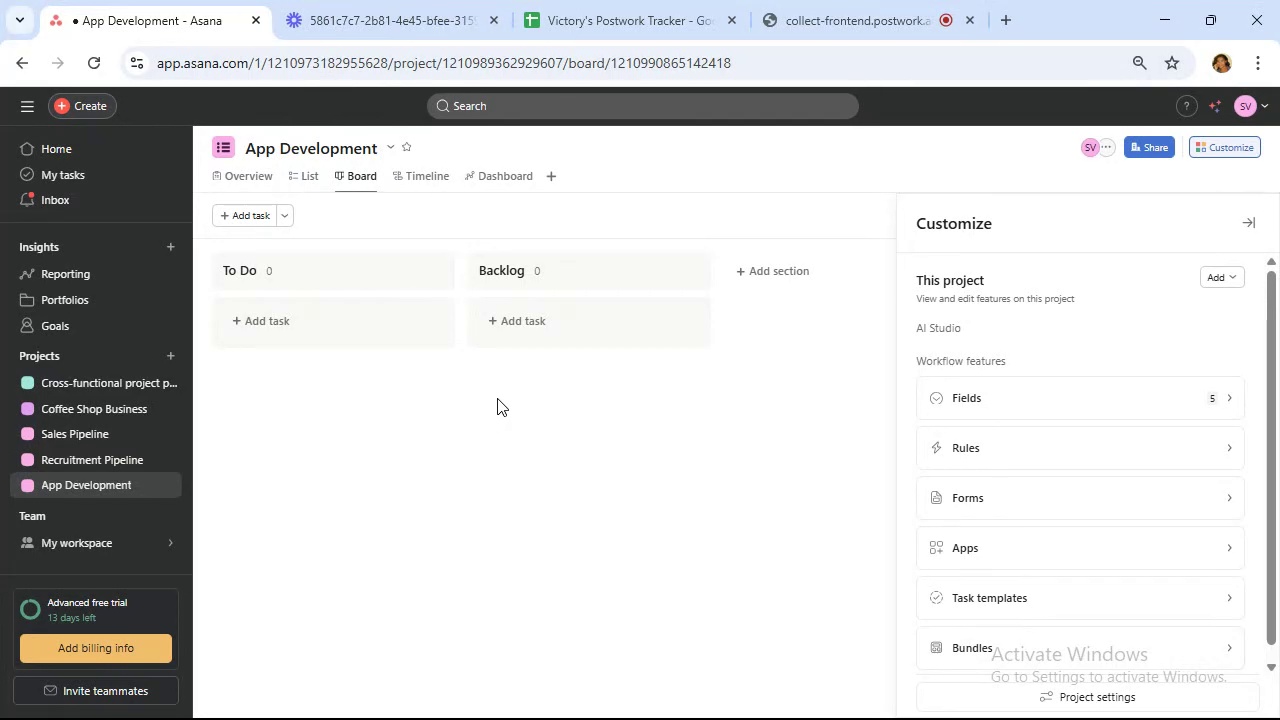 
mouse_move([358, 322])
 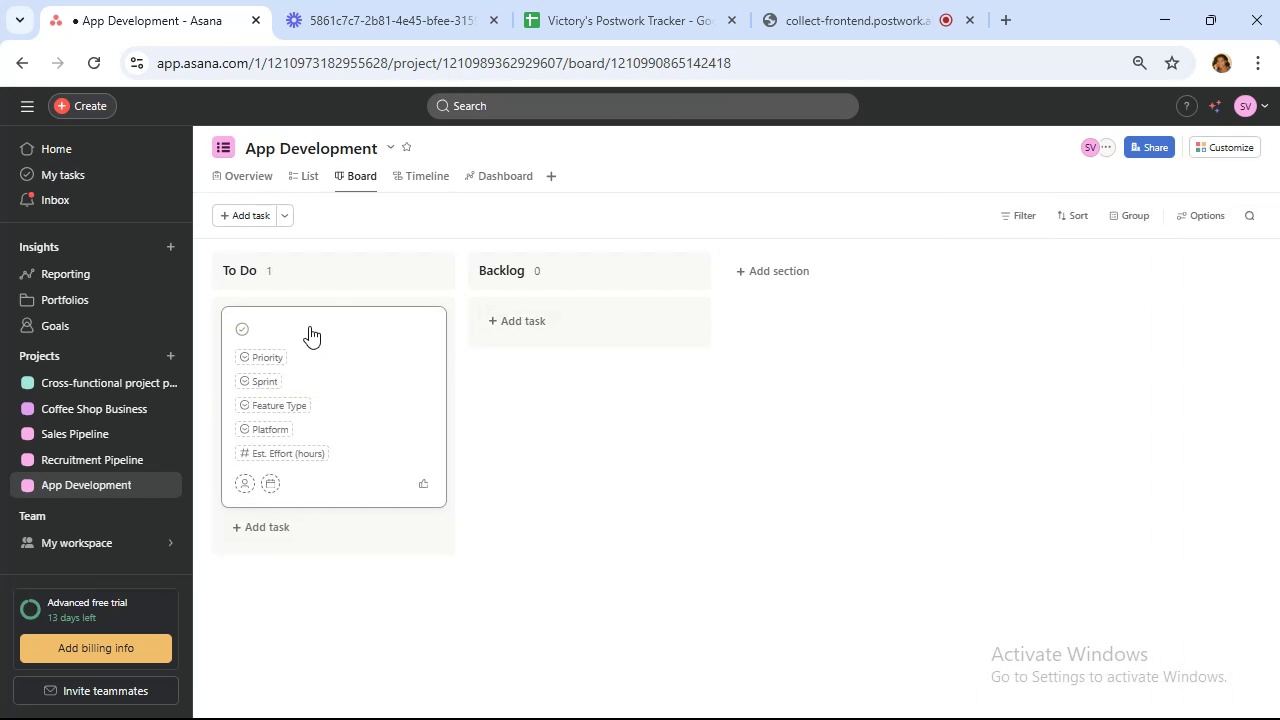 
mouse_move([916, 260])
 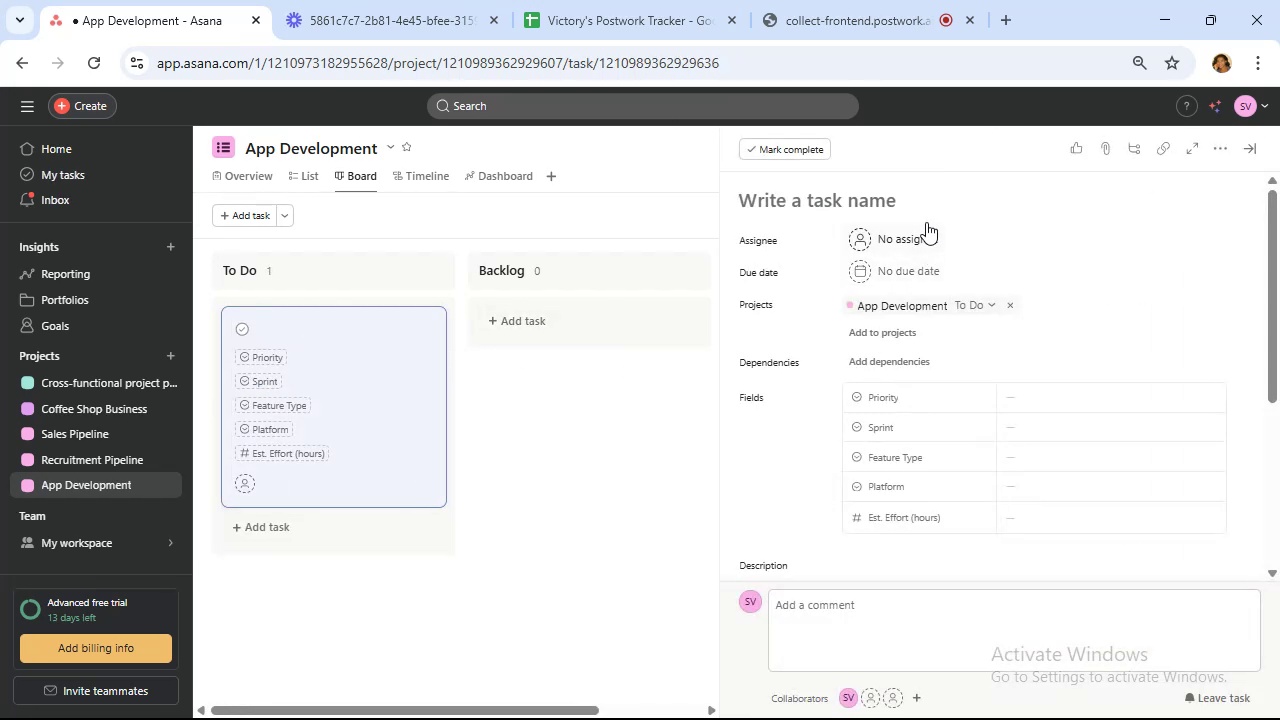 
left_click([920, 187])
 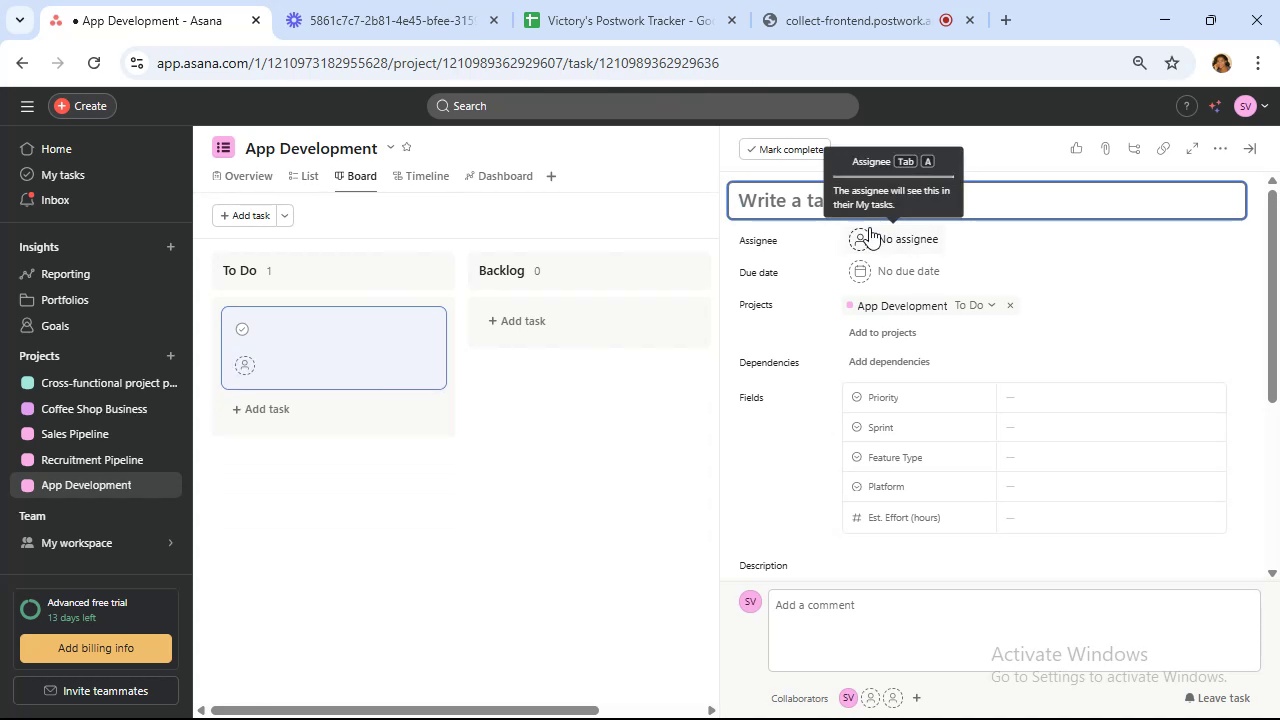 
type(IMplement Login)
 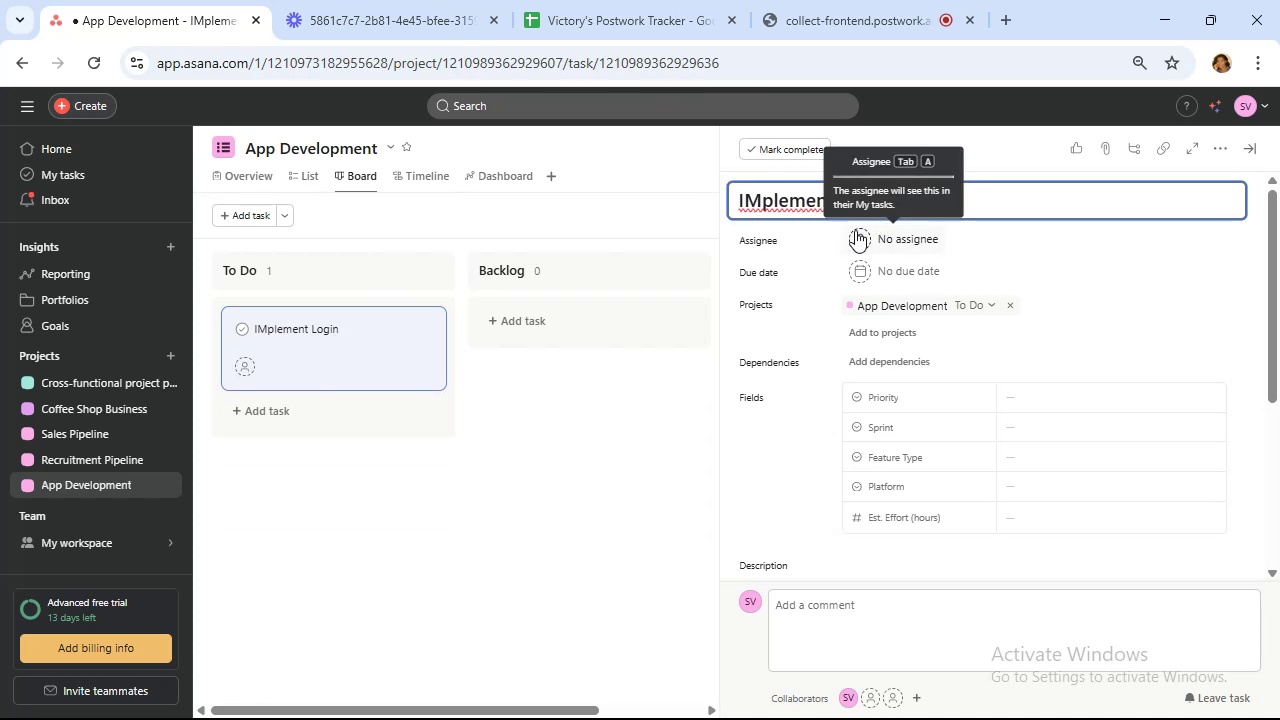 
wait(8.87)
 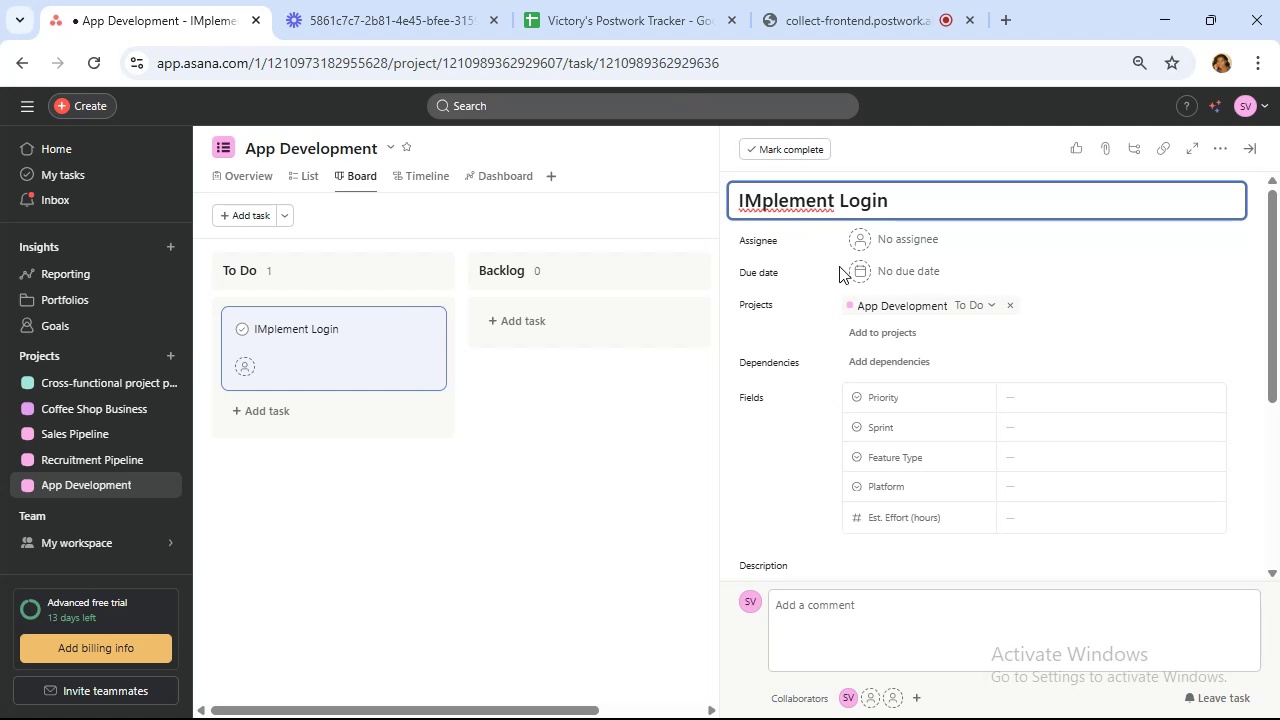 
hold_key(key=ArrowLeft, duration=1.0)
 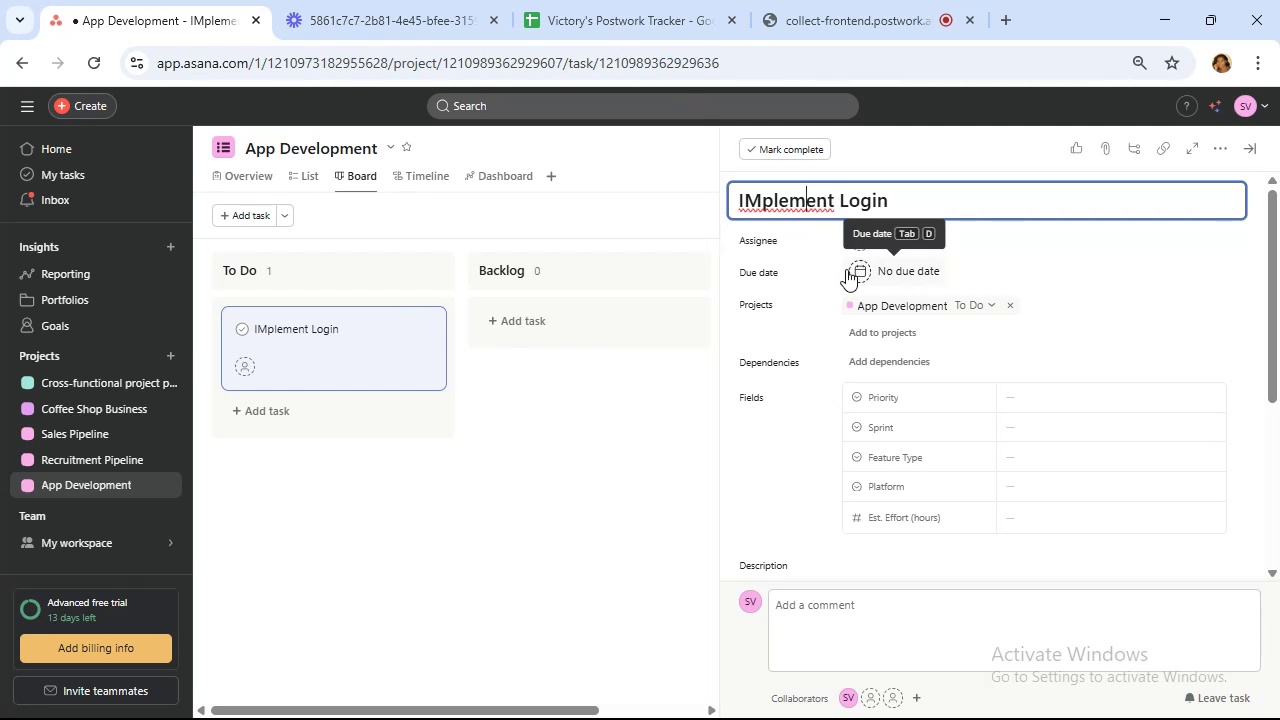 
key(ArrowLeft)
 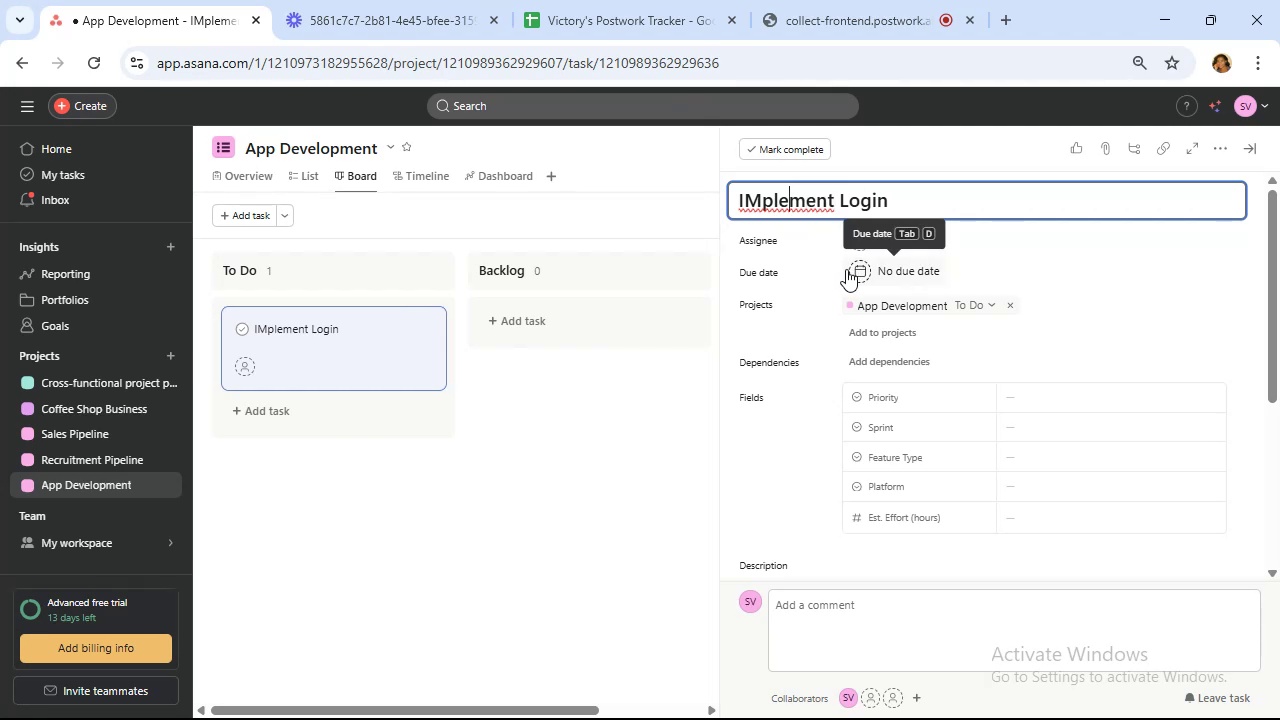 
key(ArrowLeft)
 